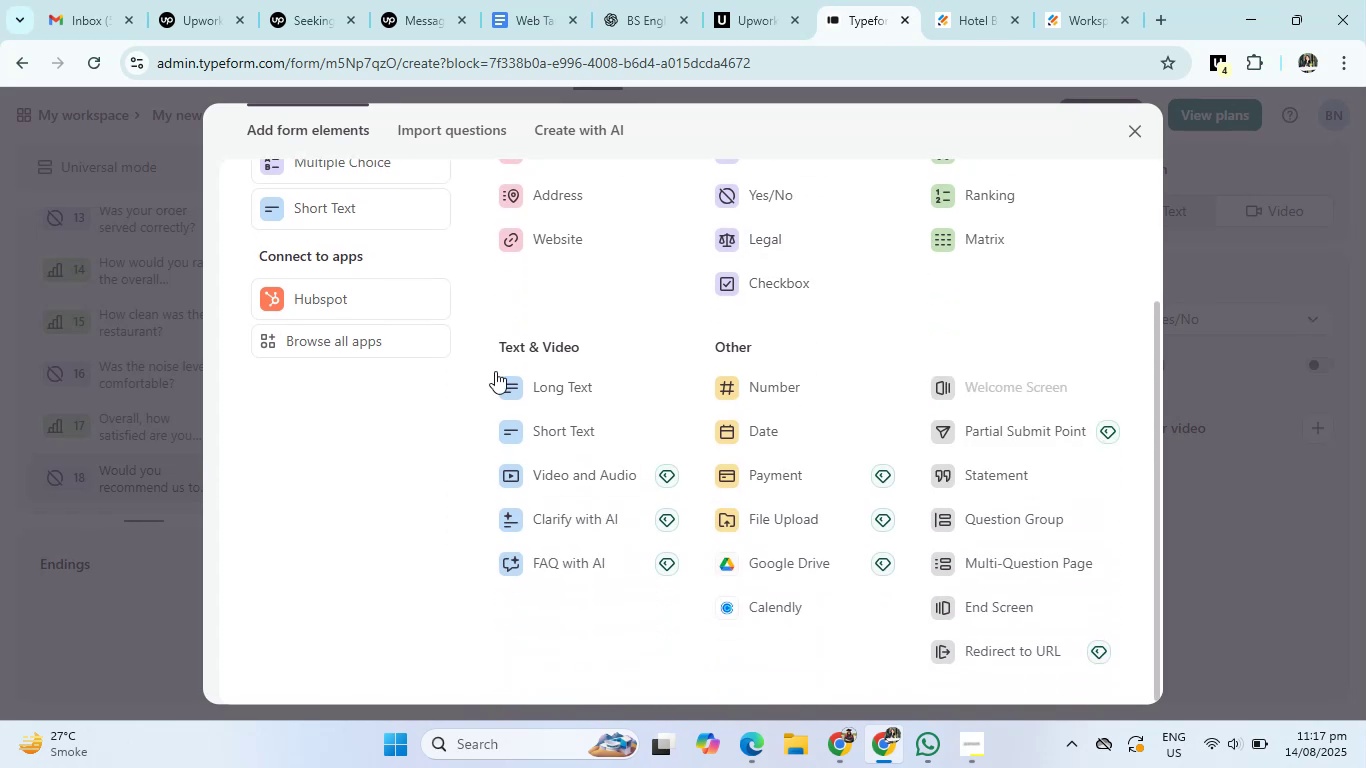 
left_click([531, 390])
 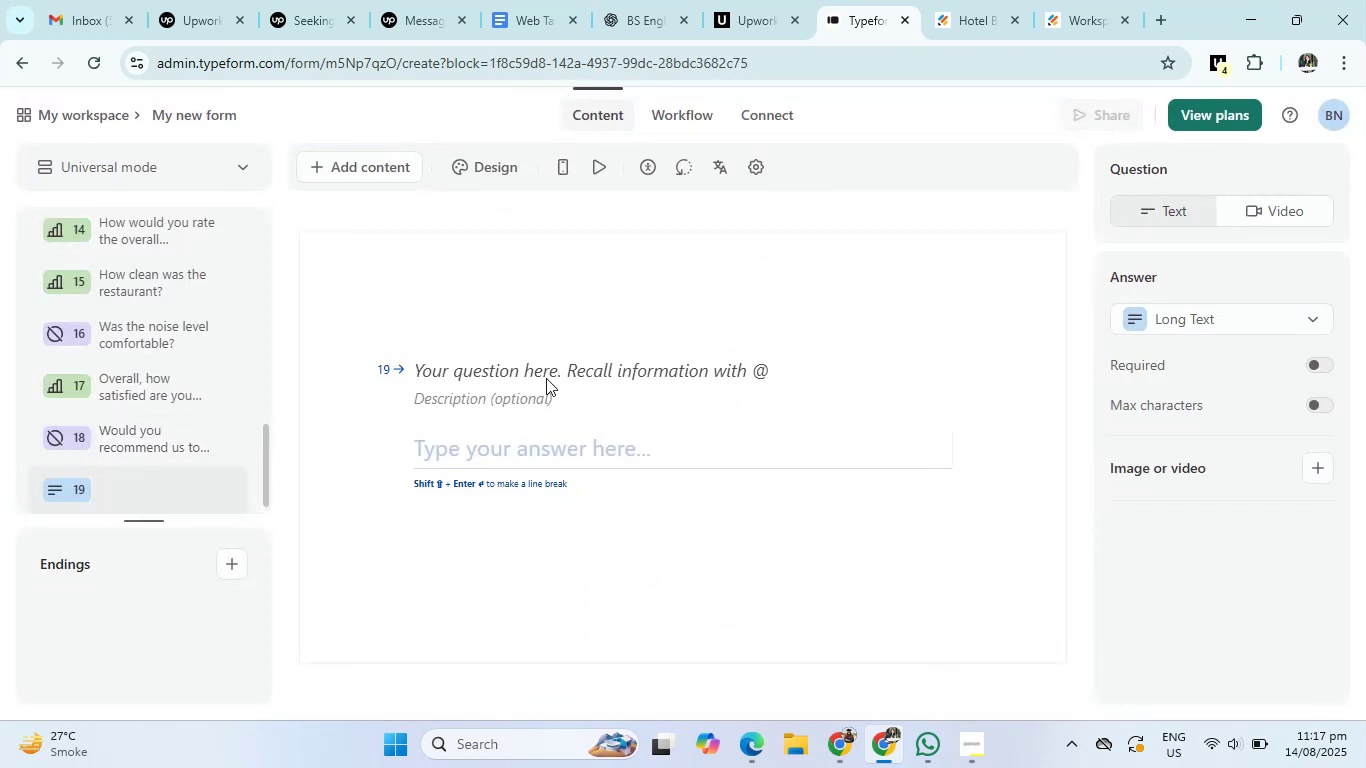 
left_click([549, 373])
 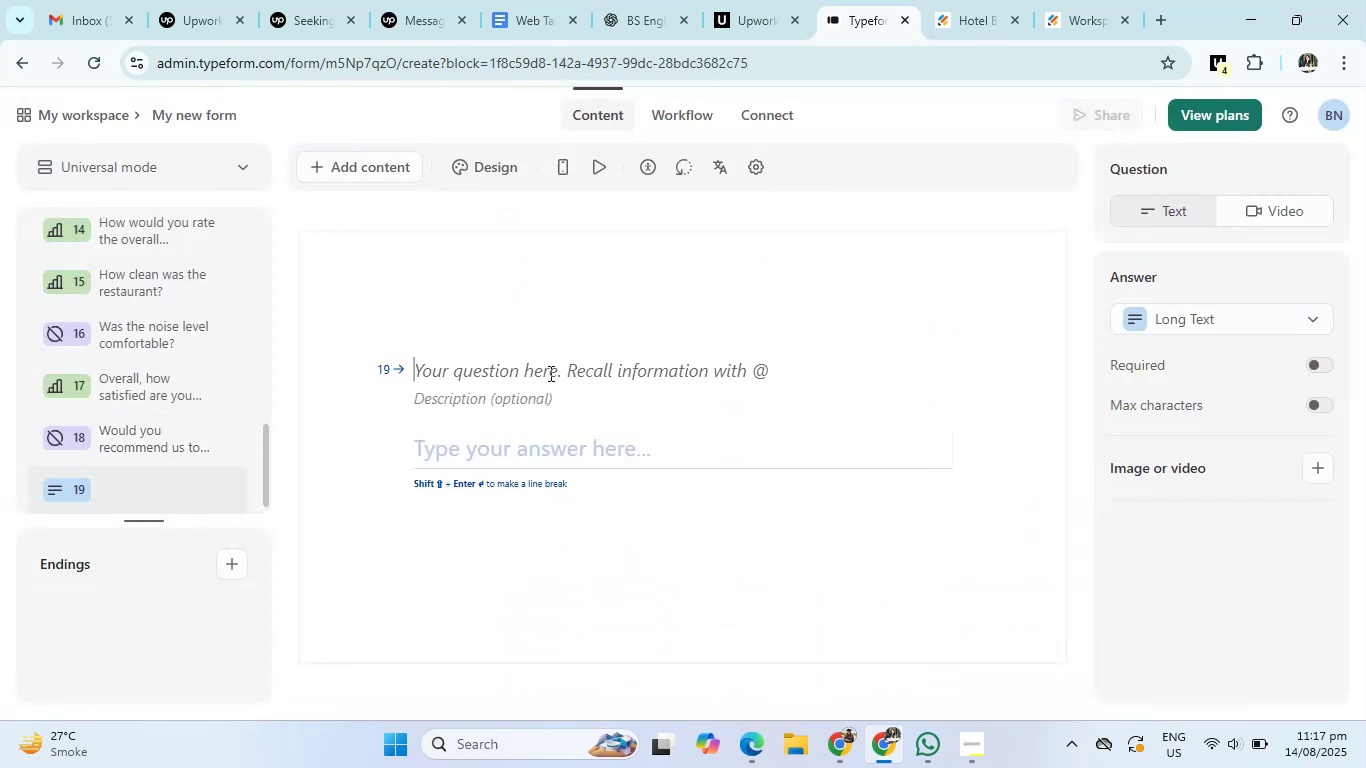 
key(Control+V)
 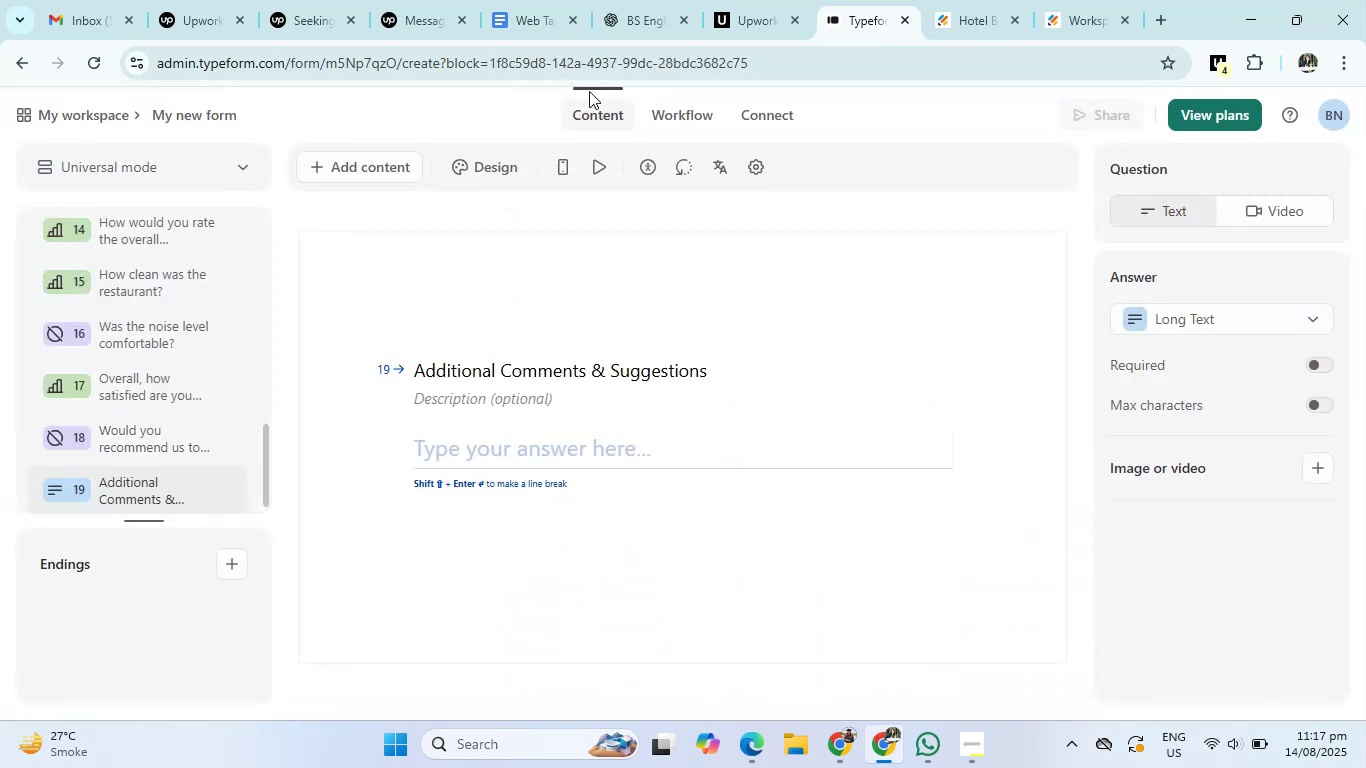 
left_click([630, 0])
 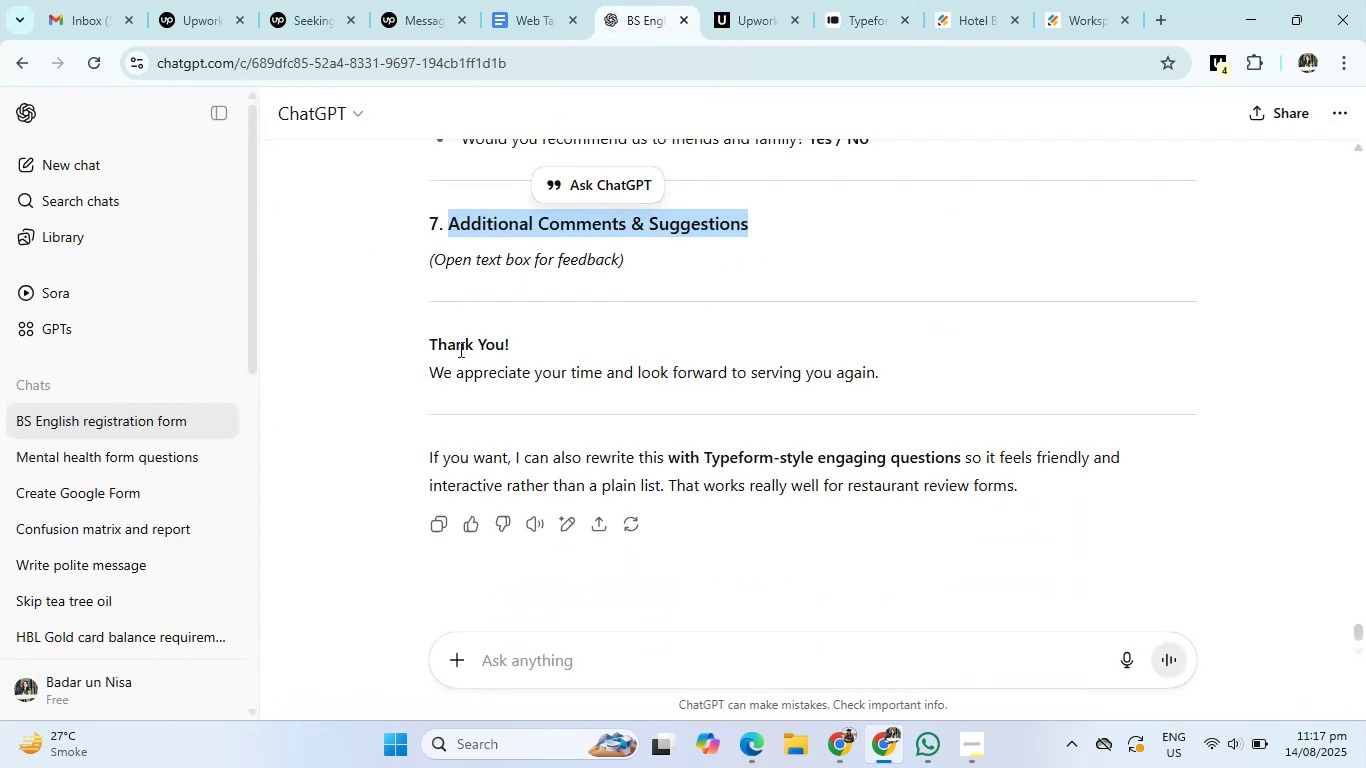 
left_click_drag(start_coordinate=[430, 345], to_coordinate=[992, 370])
 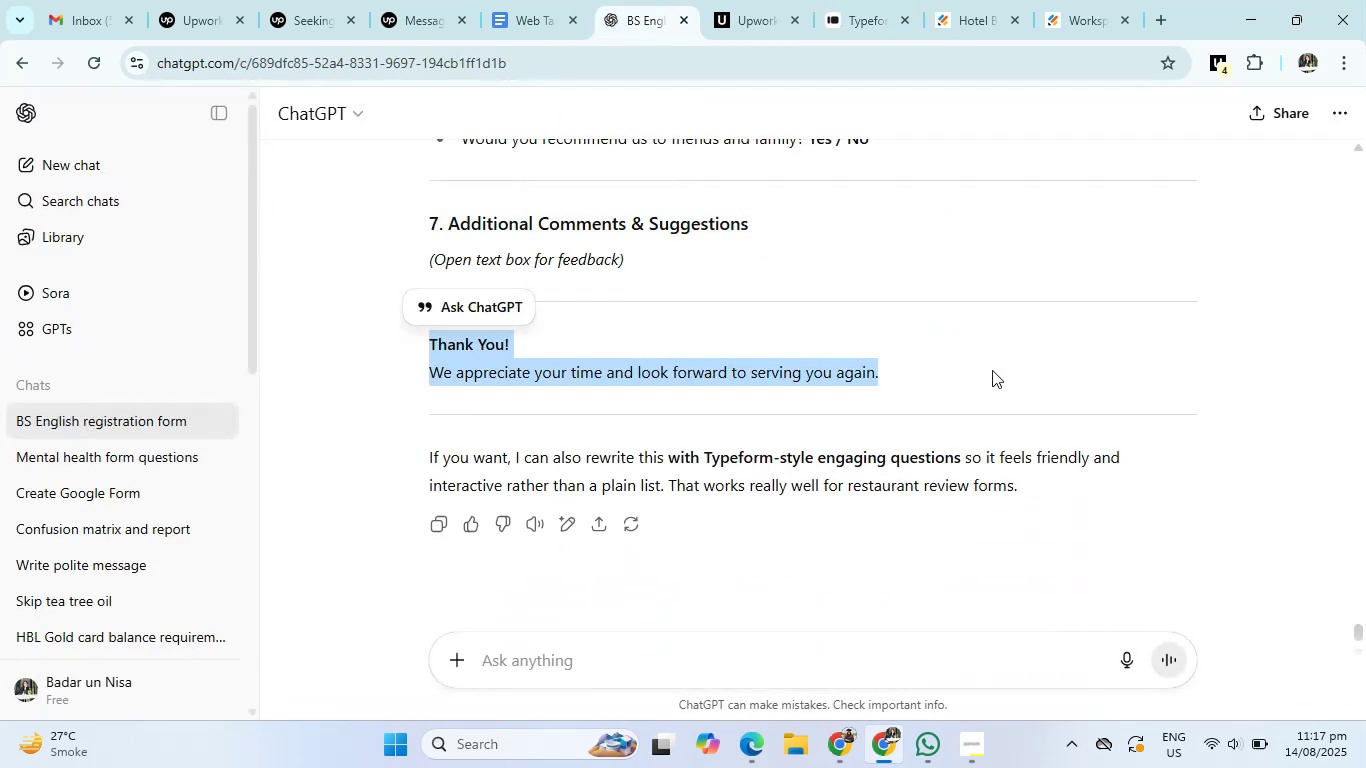 
key(Control+C)
 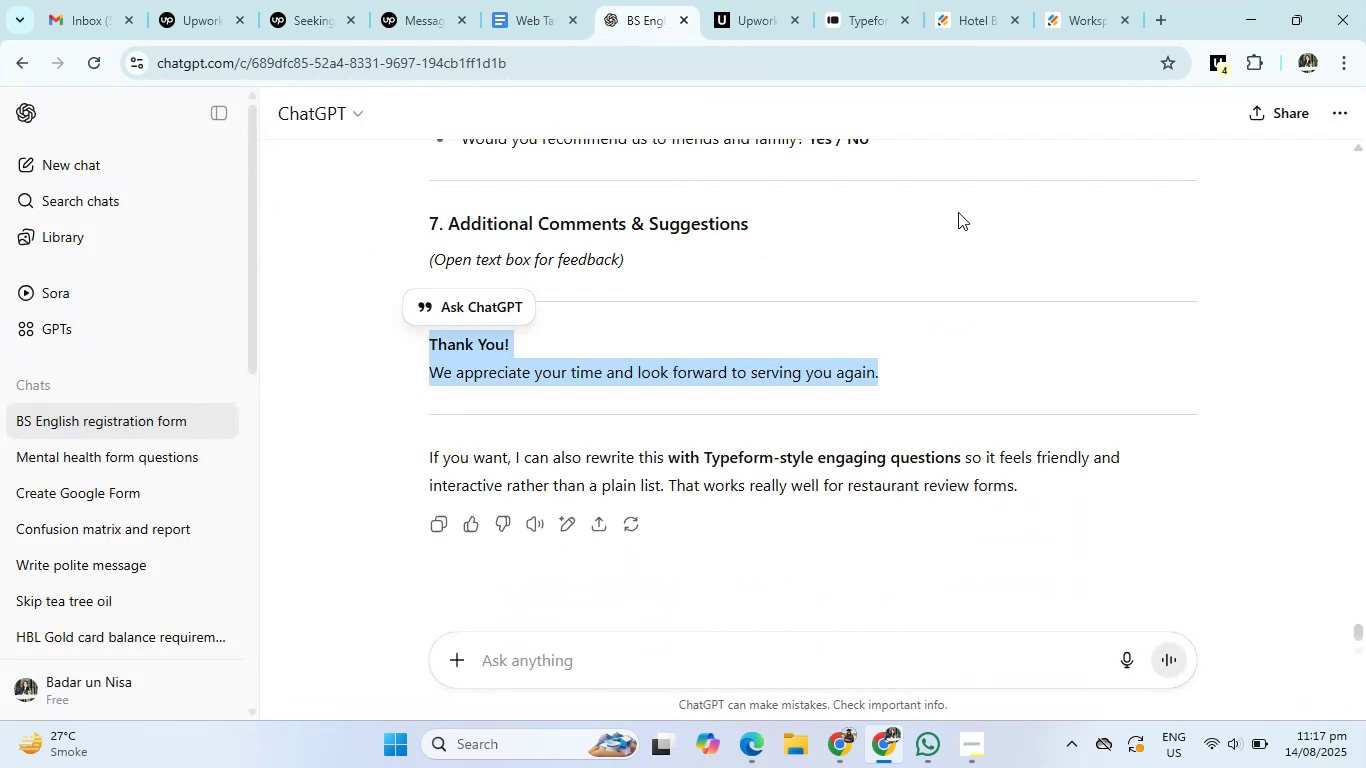 
mouse_move([826, 36])
 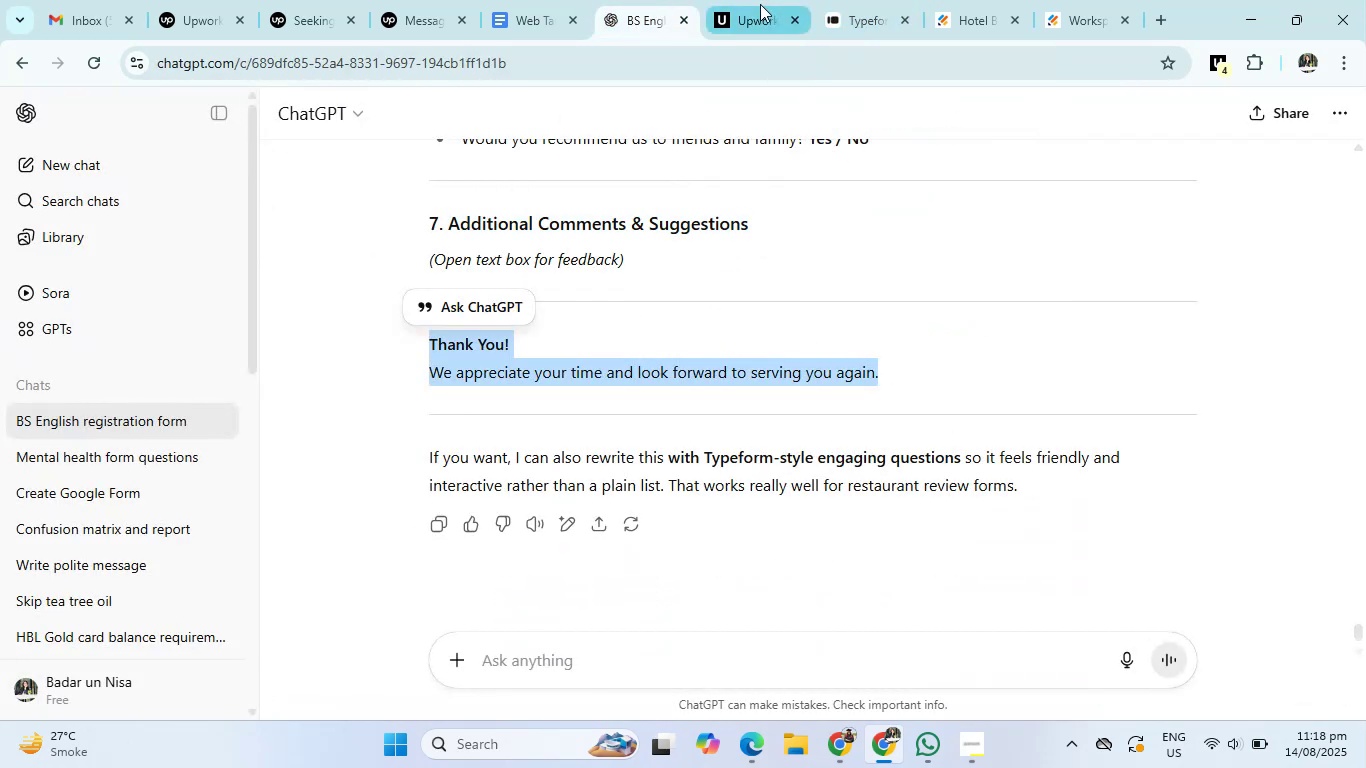 
left_click([876, 0])
 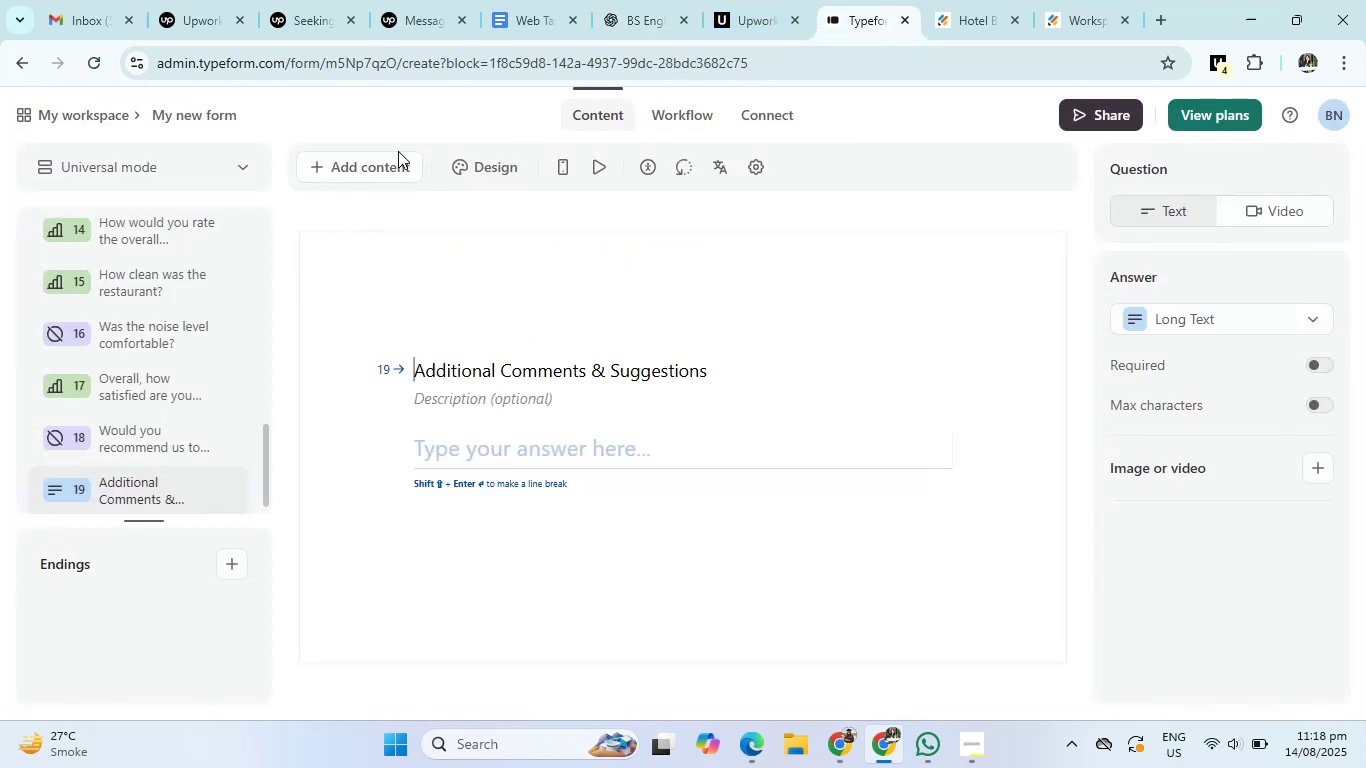 
left_click([379, 163])
 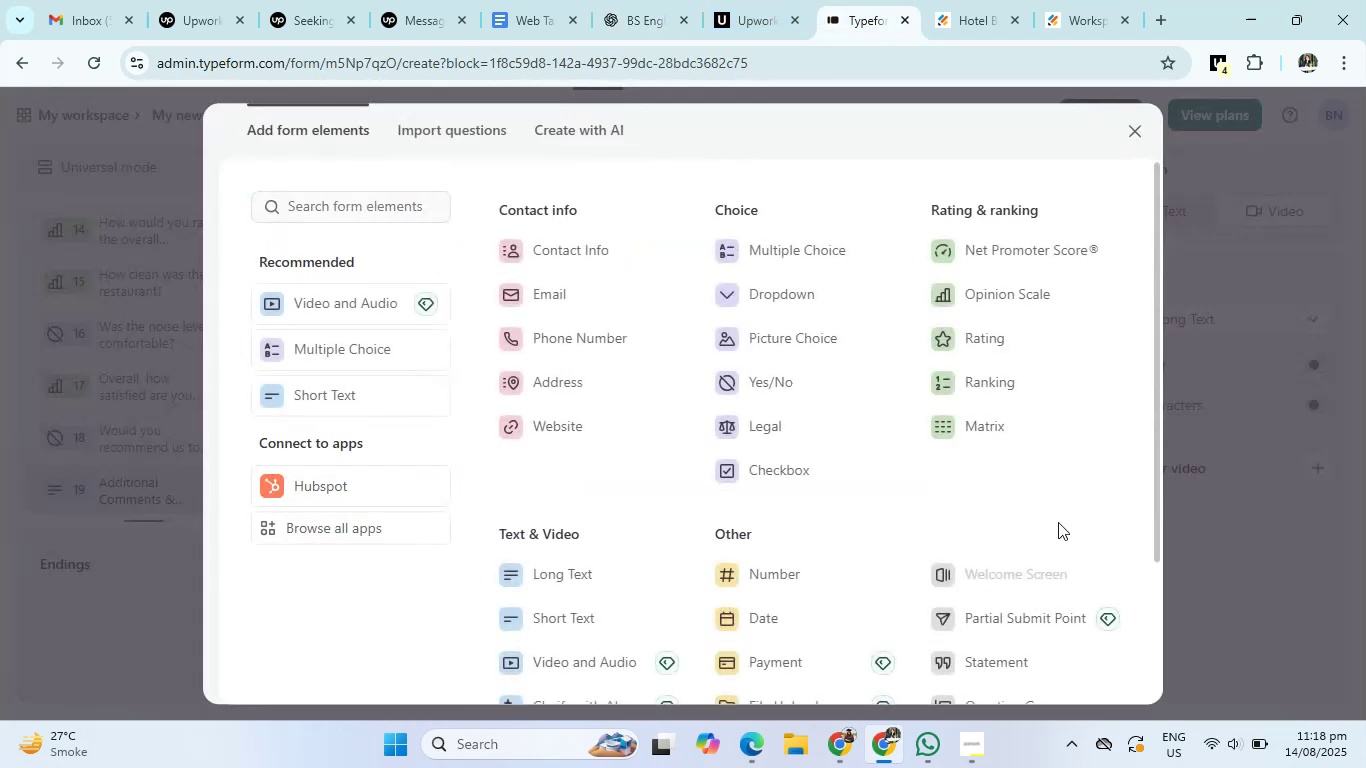 
scroll: coordinate [1108, 567], scroll_direction: down, amount: 4.0
 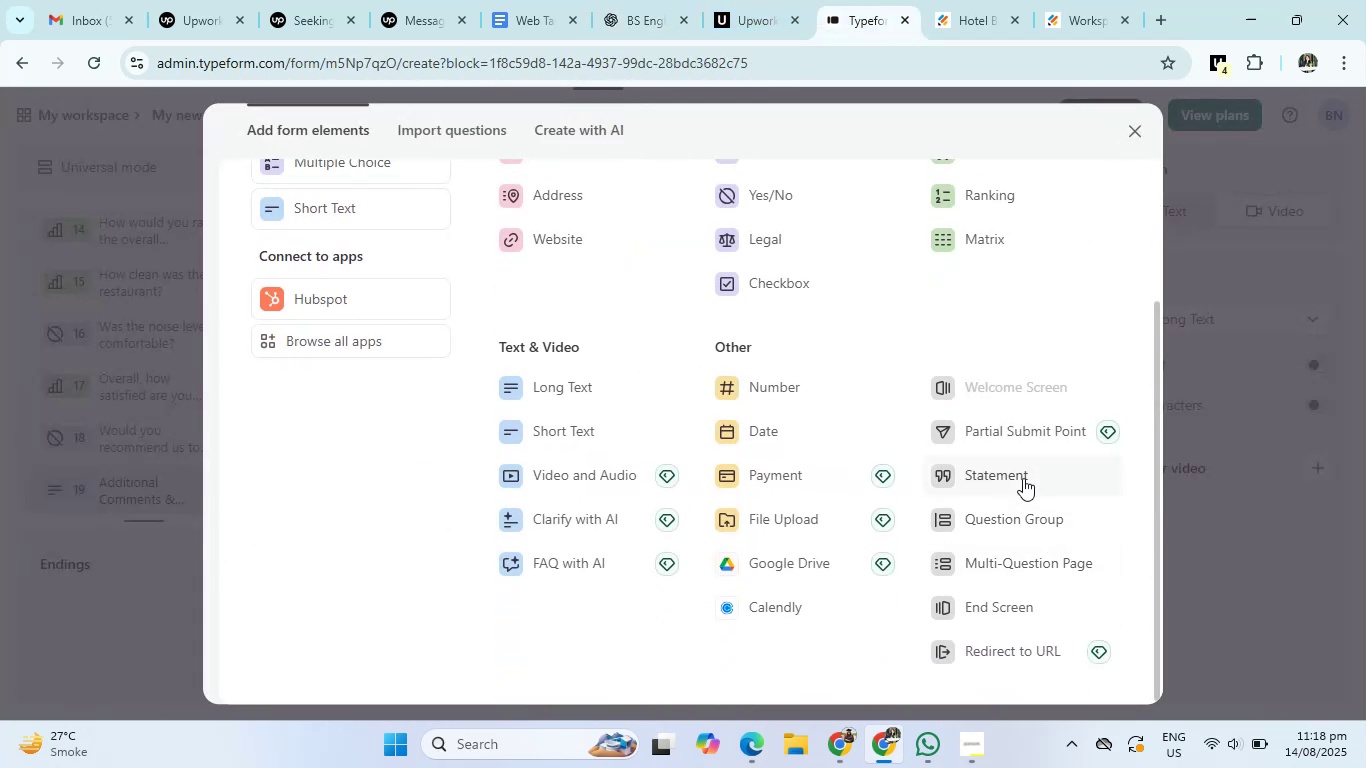 
left_click([1017, 604])
 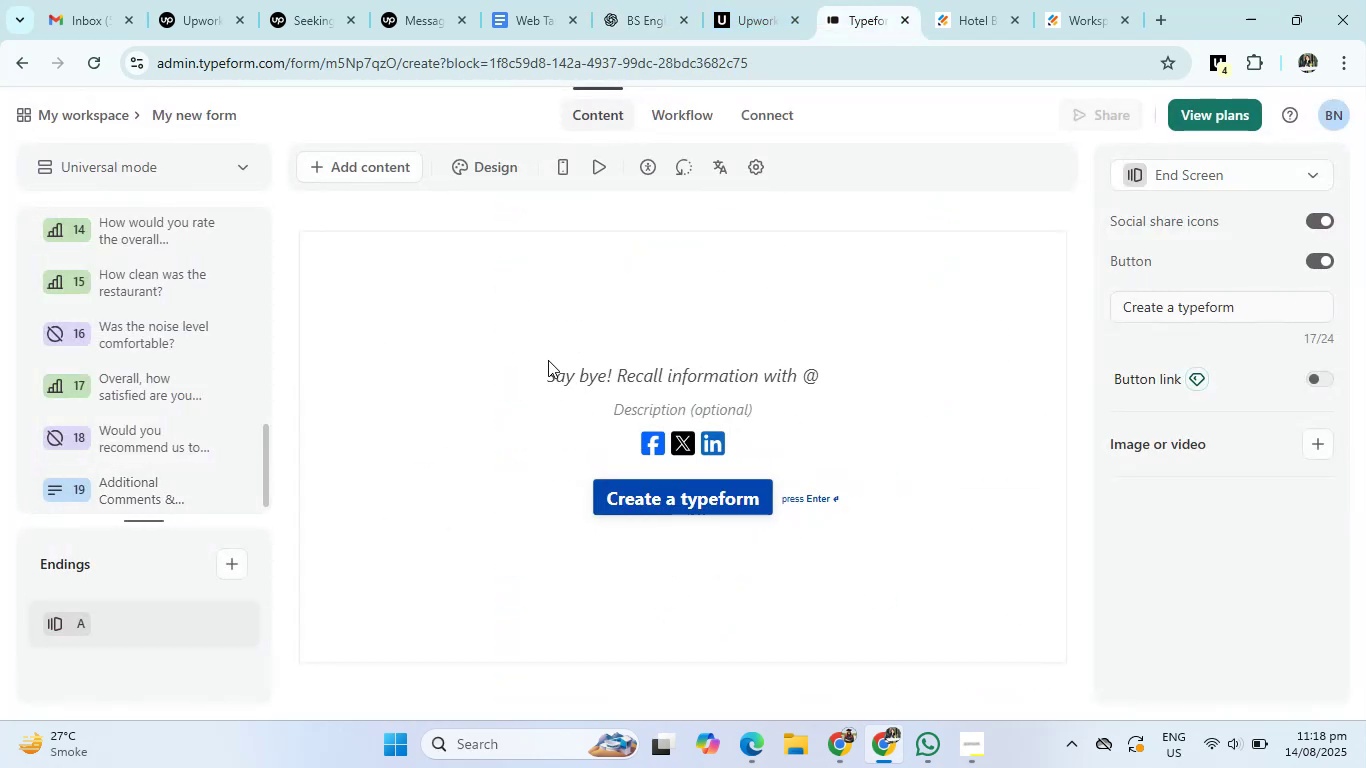 
left_click([595, 375])
 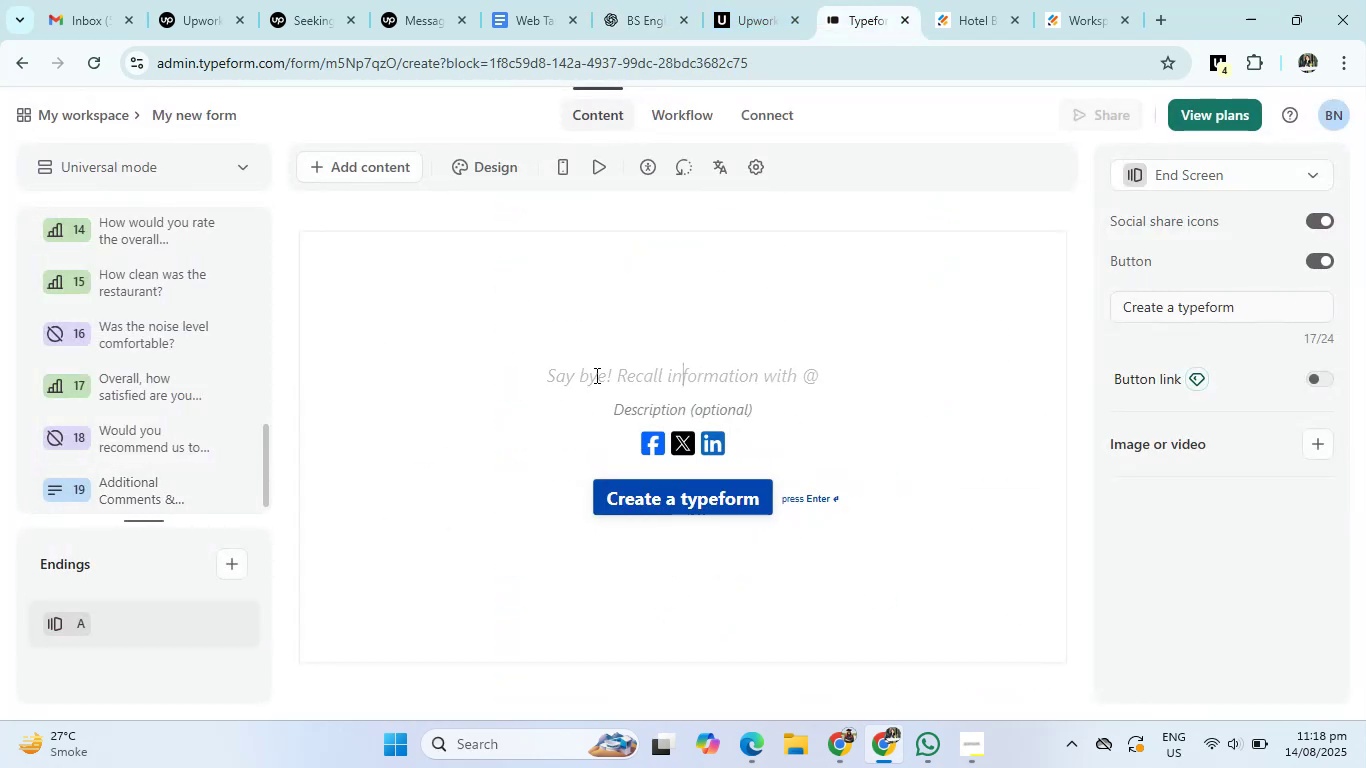 
key(Control+V)
 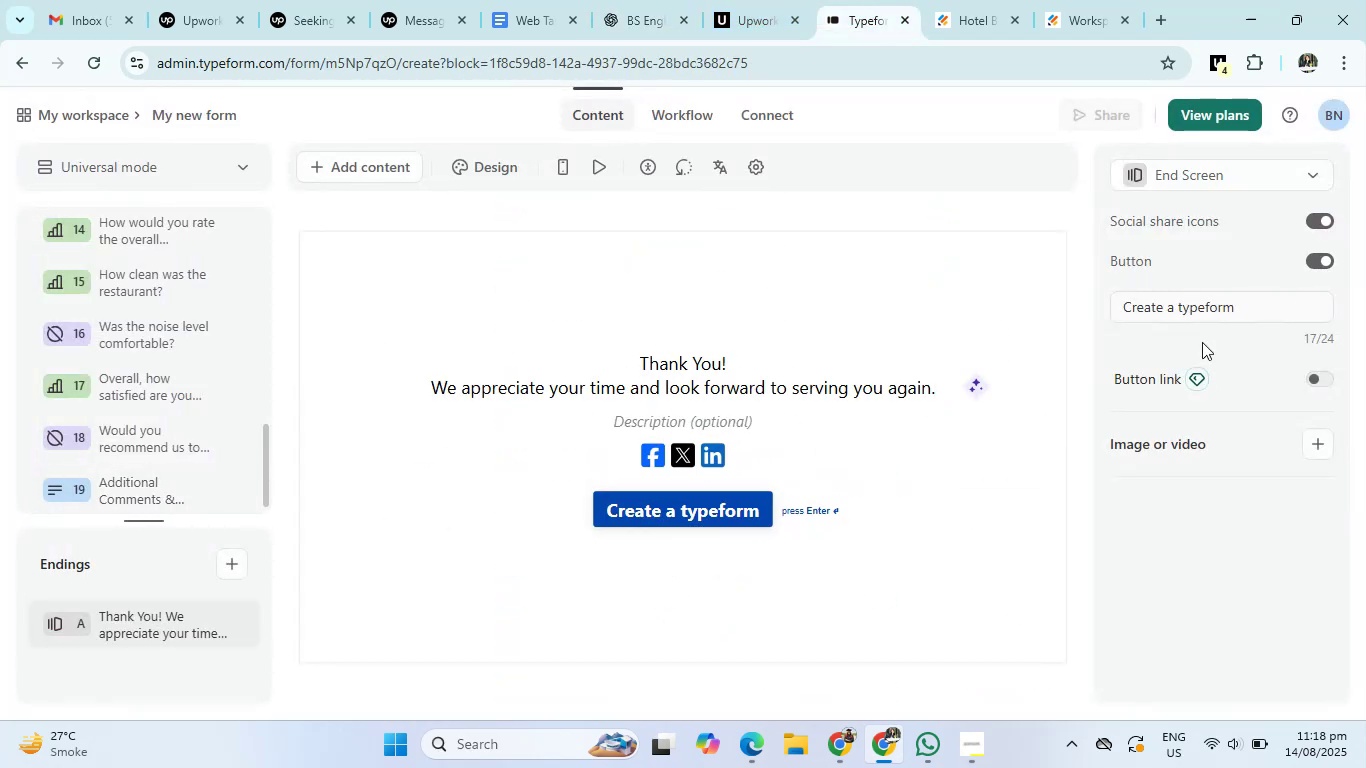 
left_click([1212, 311])
 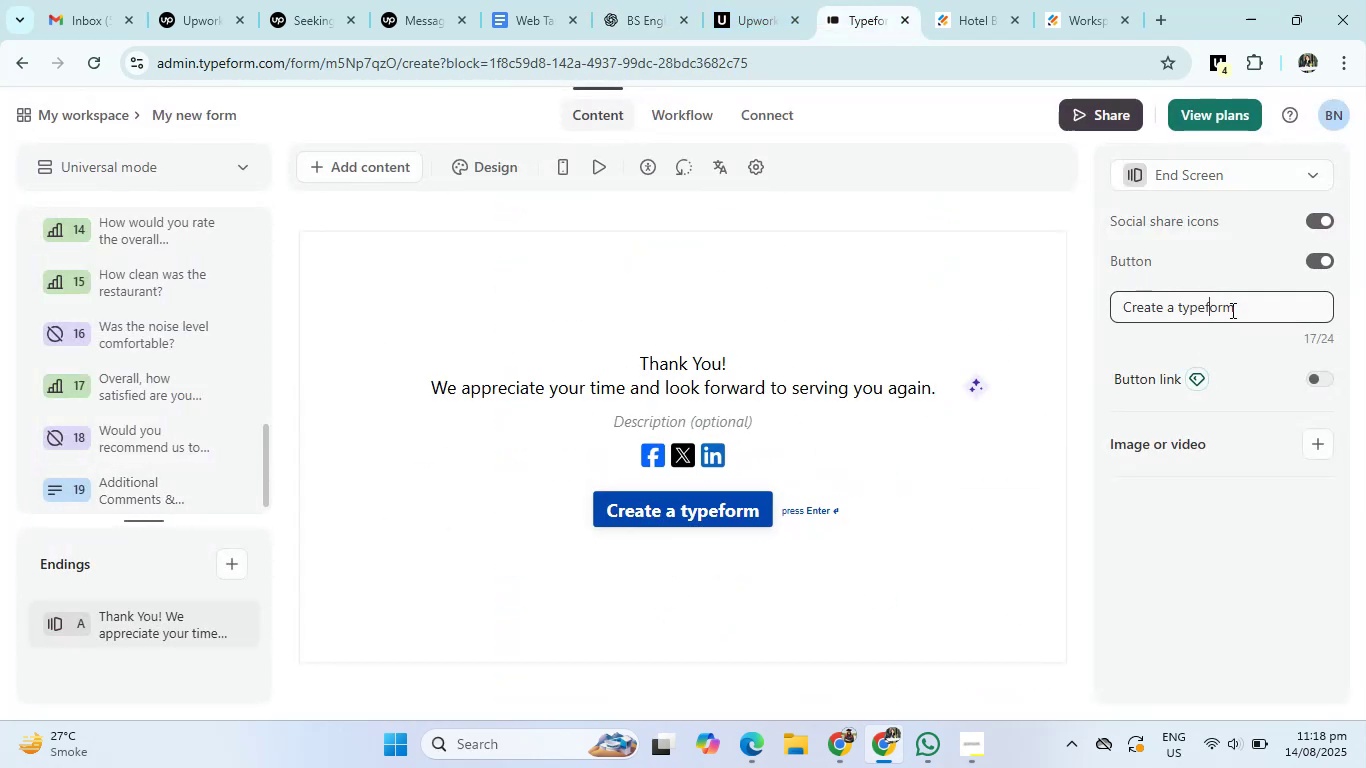 
left_click_drag(start_coordinate=[1233, 310], to_coordinate=[1063, 310])
 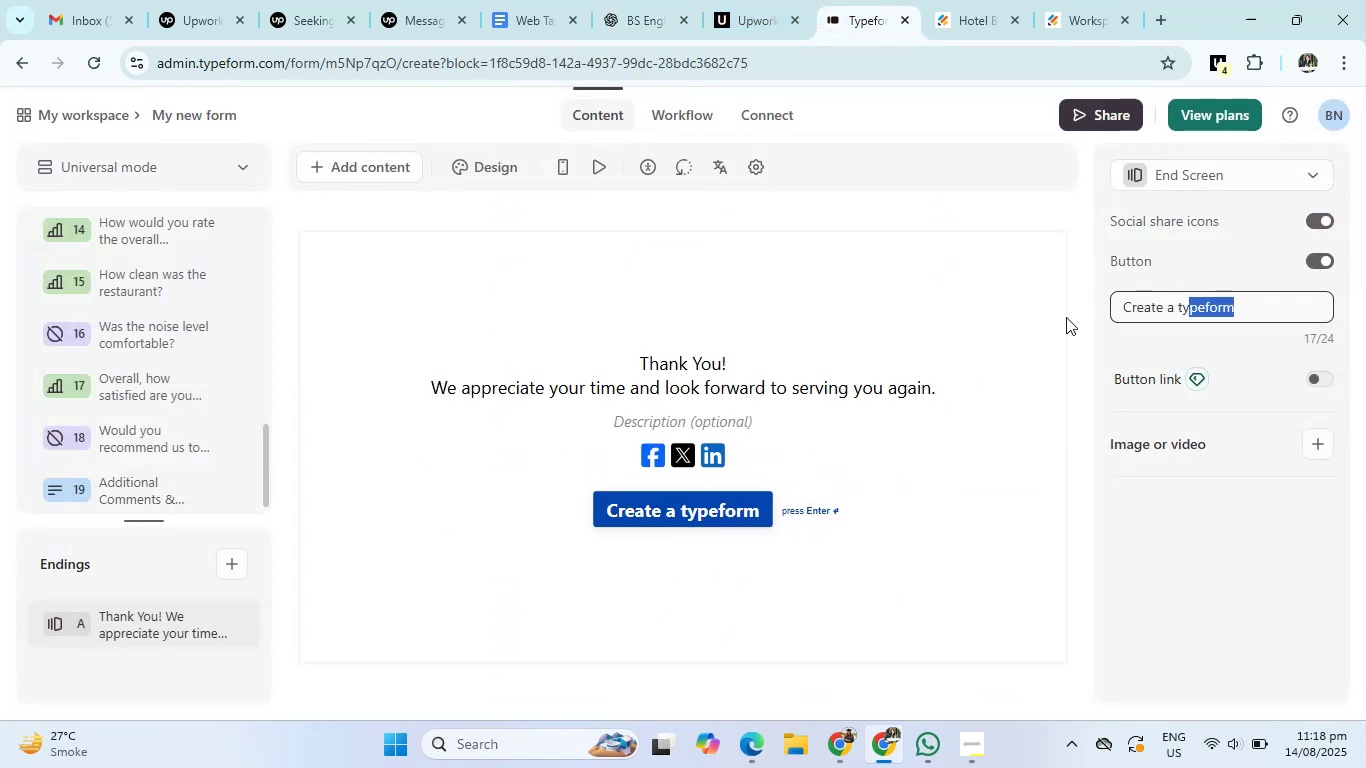 
key(Backspace)
type(Su)
 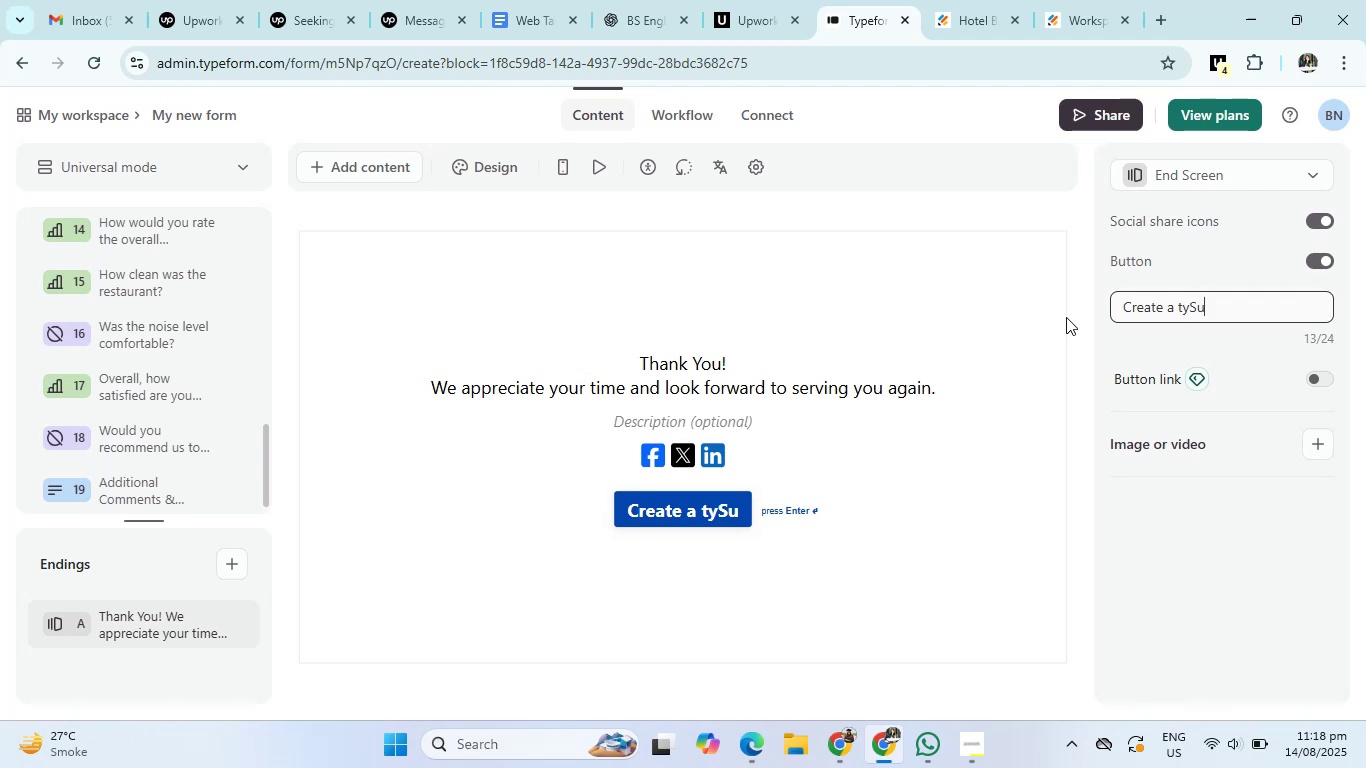 
hold_key(key=Backspace, duration=1.12)
 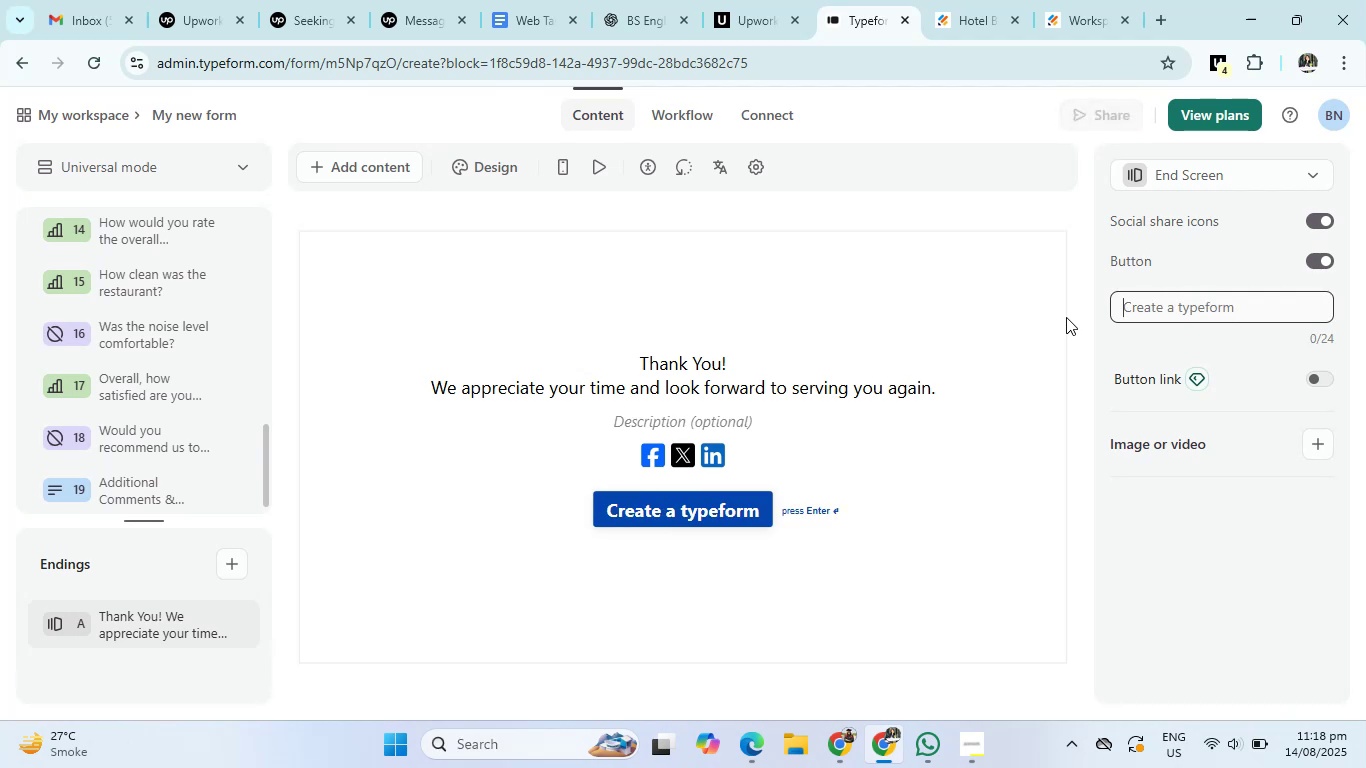 
key(Backspace)
key(Backspace)
type(Submit)
 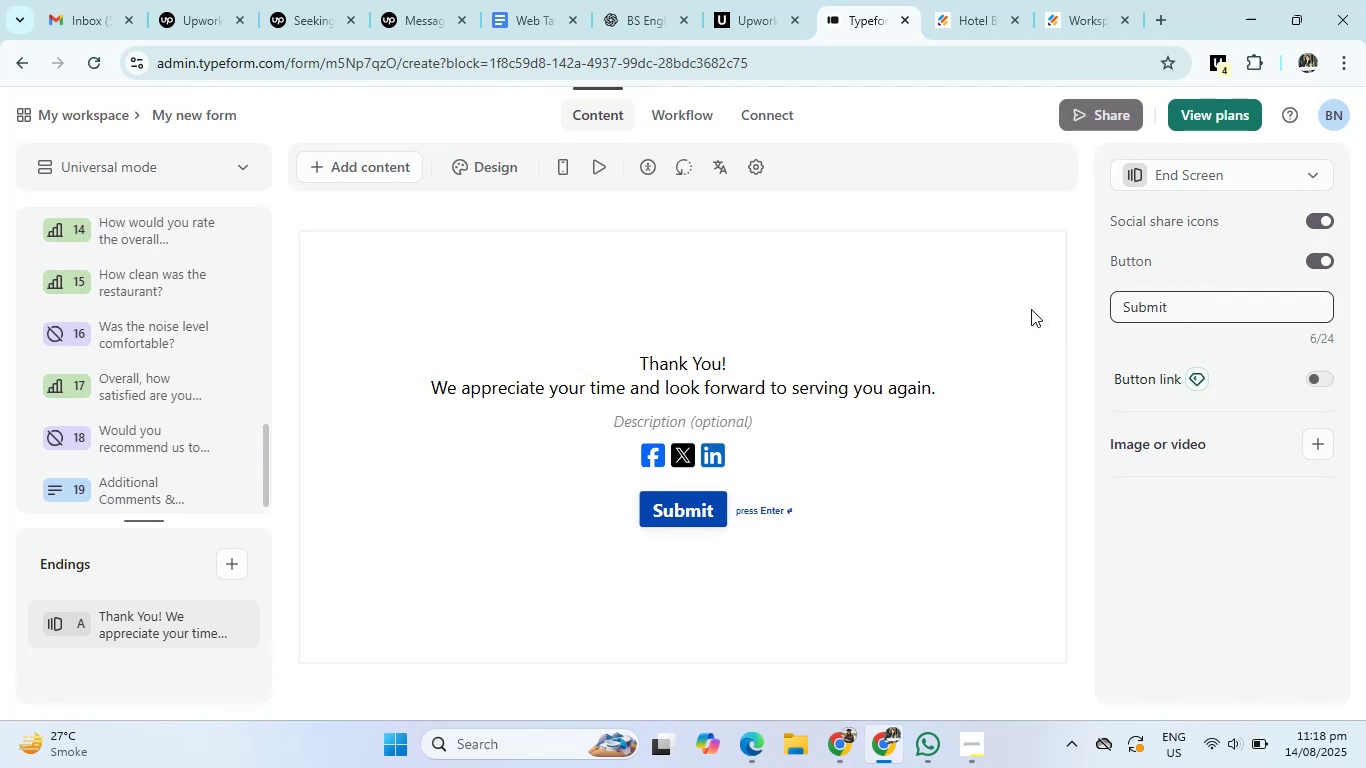 
left_click([947, 470])
 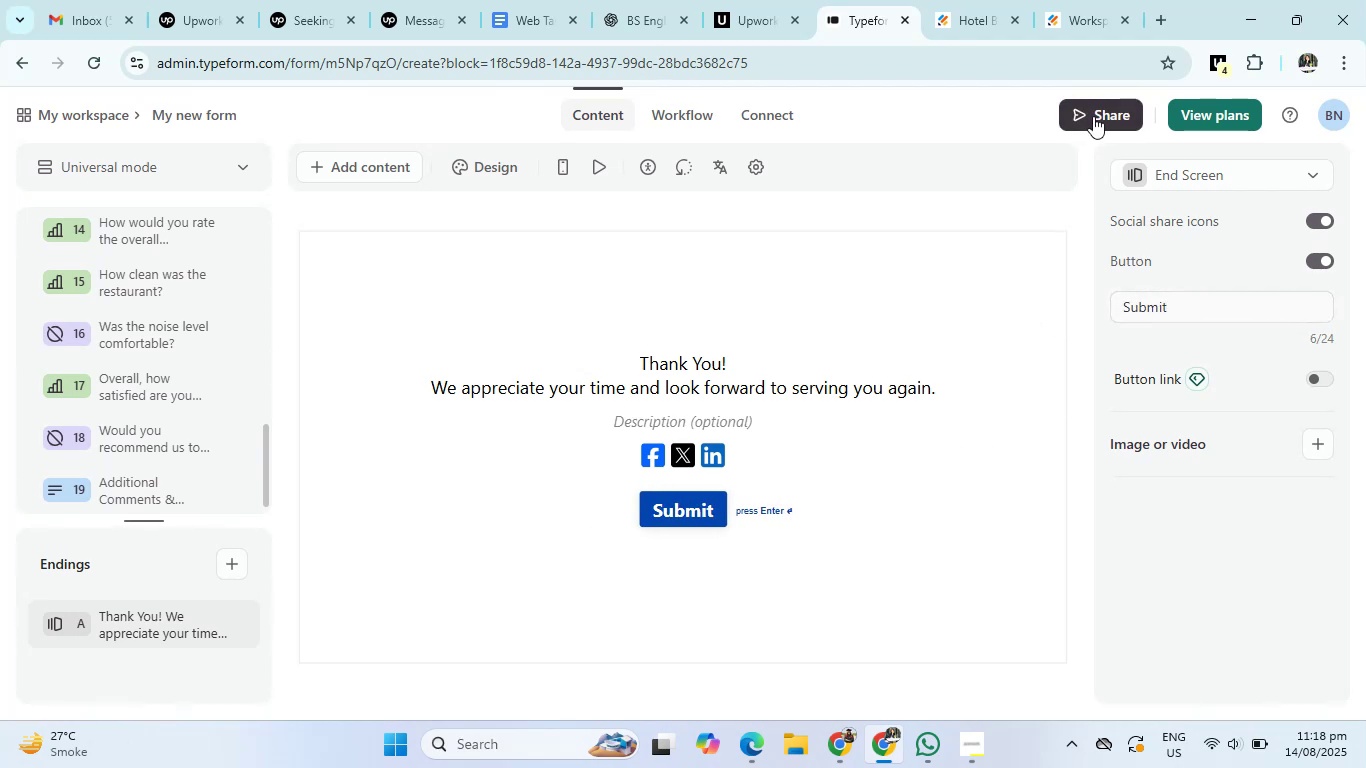 
left_click([1094, 109])
 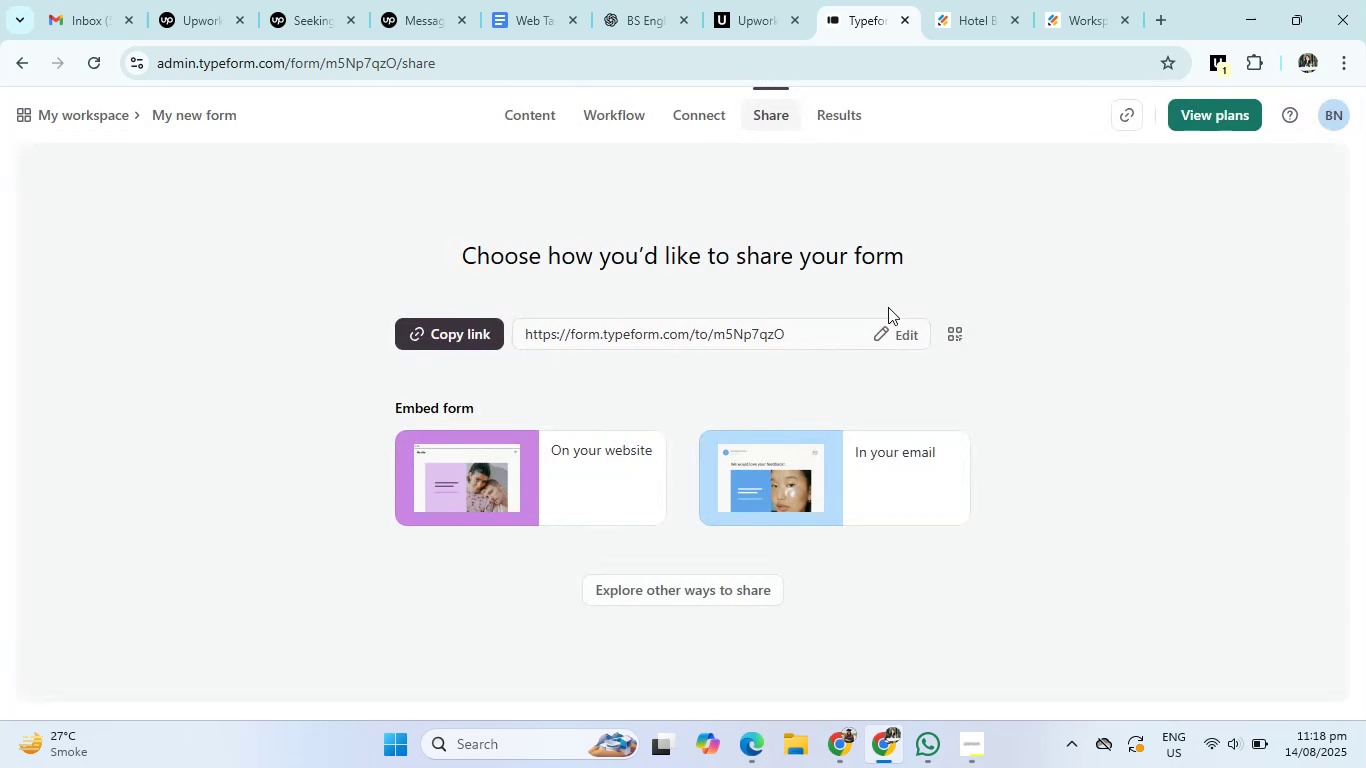 
wait(20.61)
 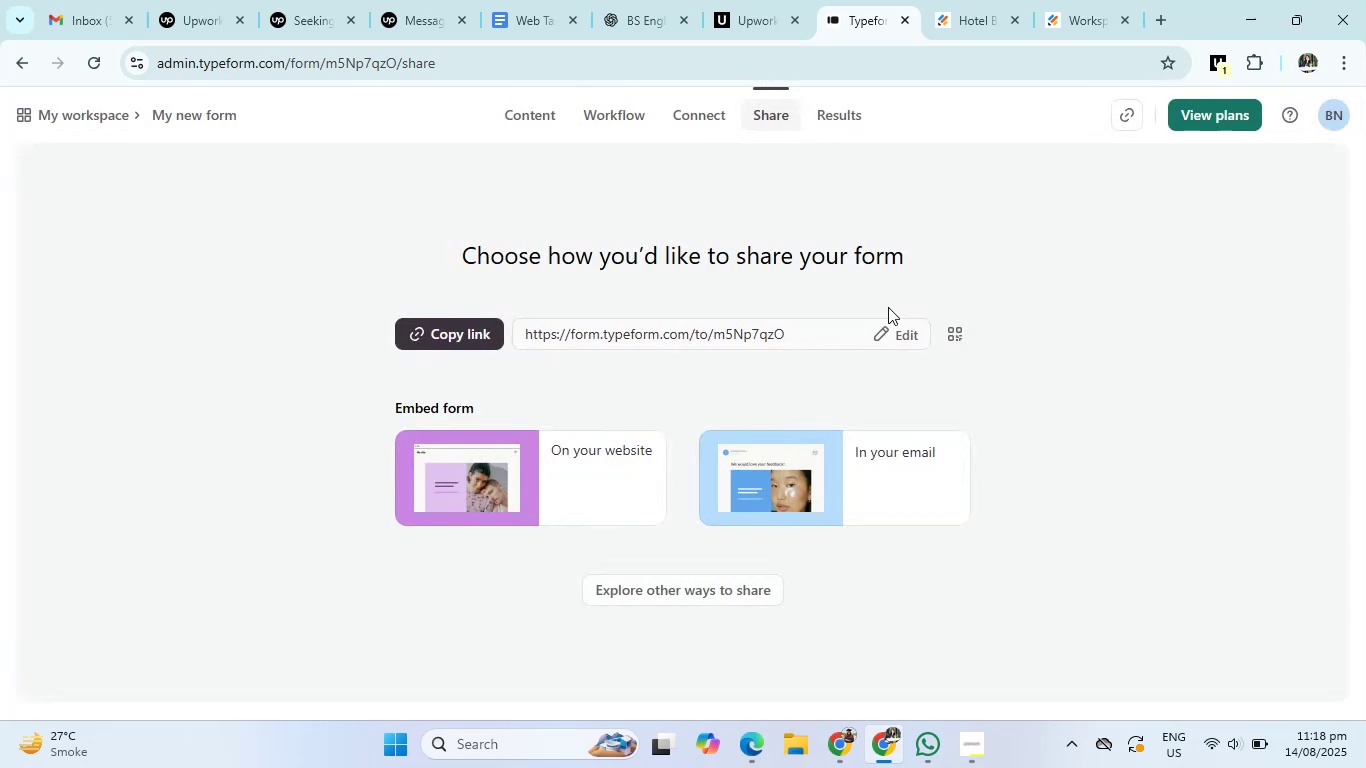 
left_click([634, 7])
 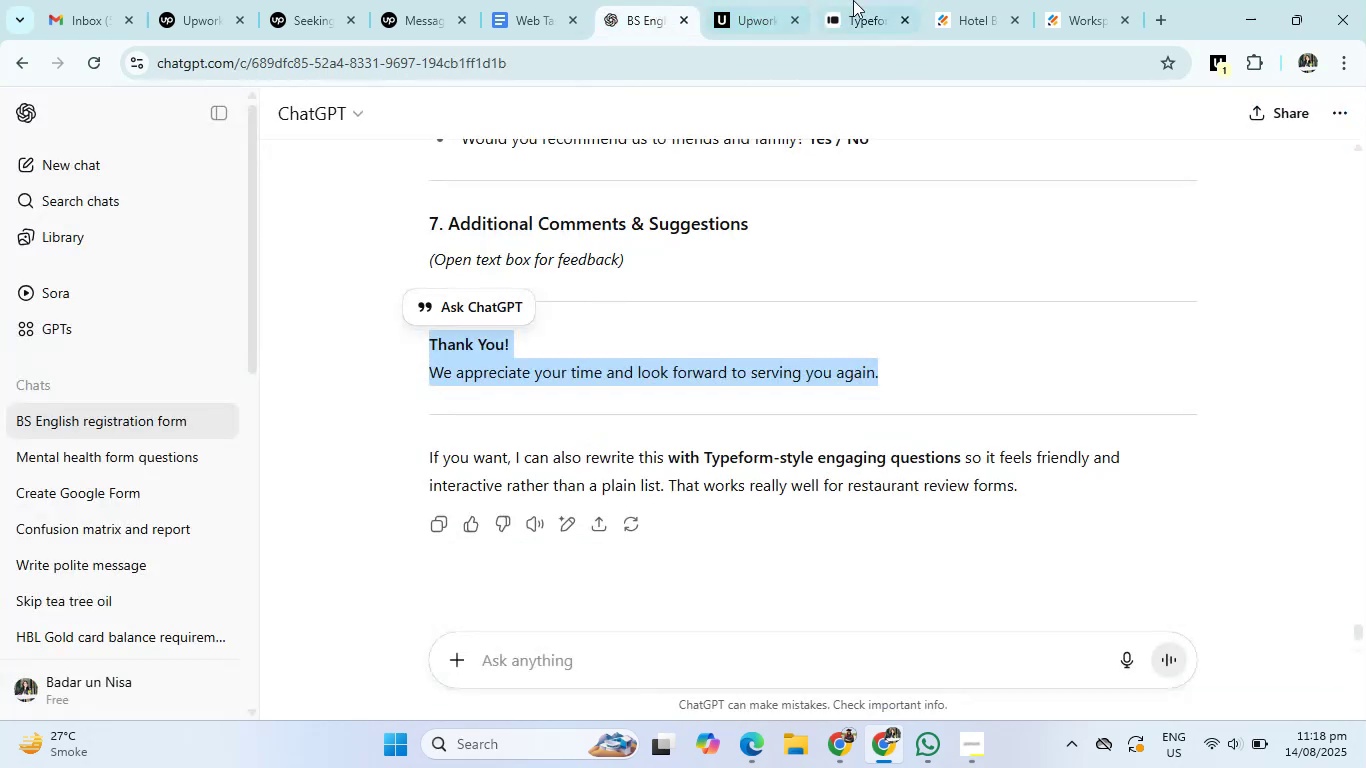 
left_click([855, 0])
 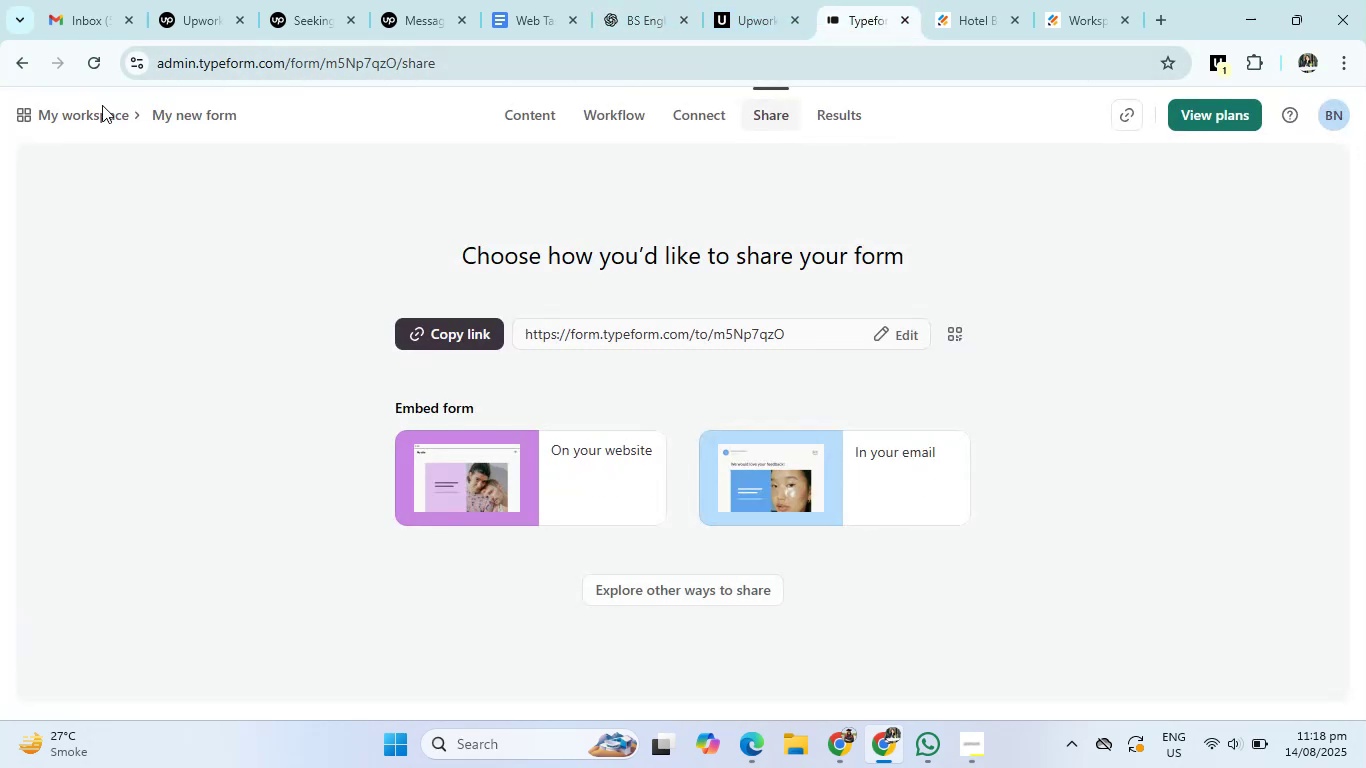 
left_click([89, 111])
 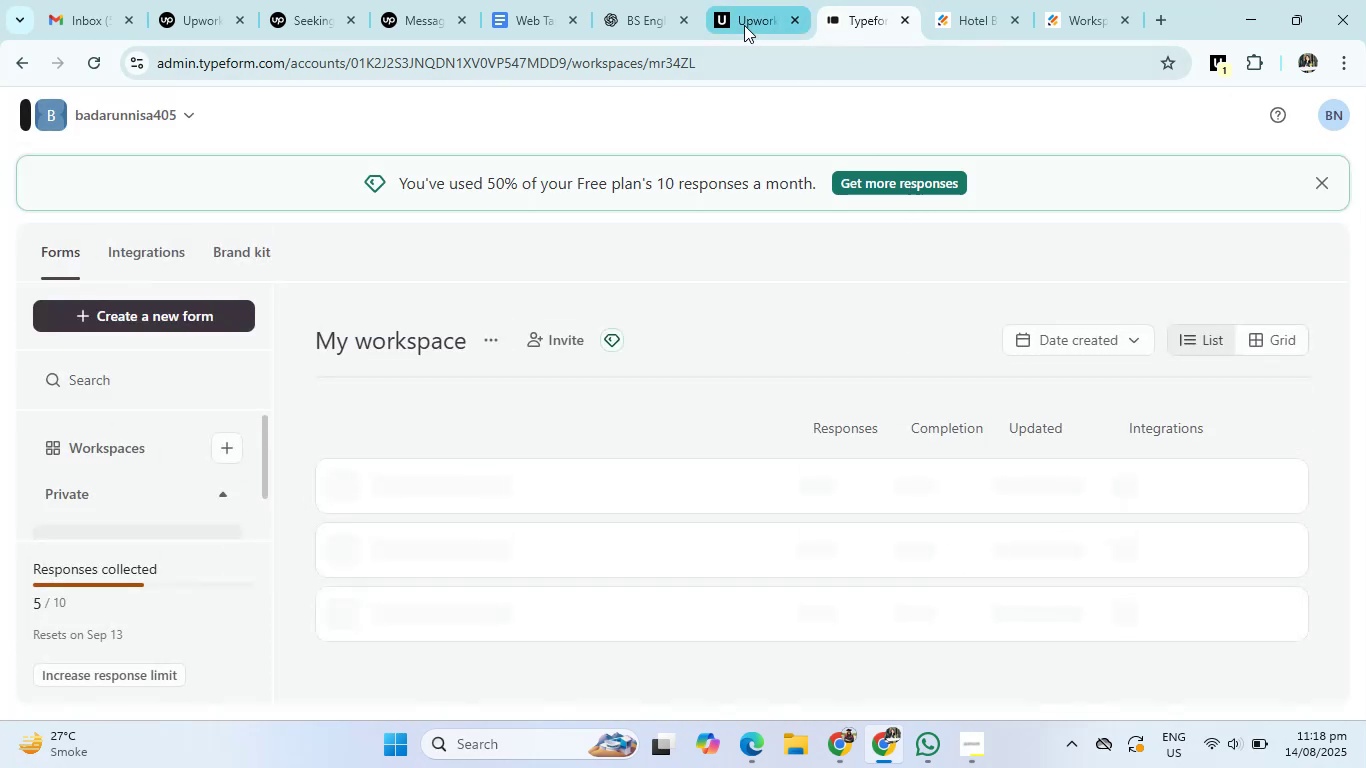 
left_click([744, 25])
 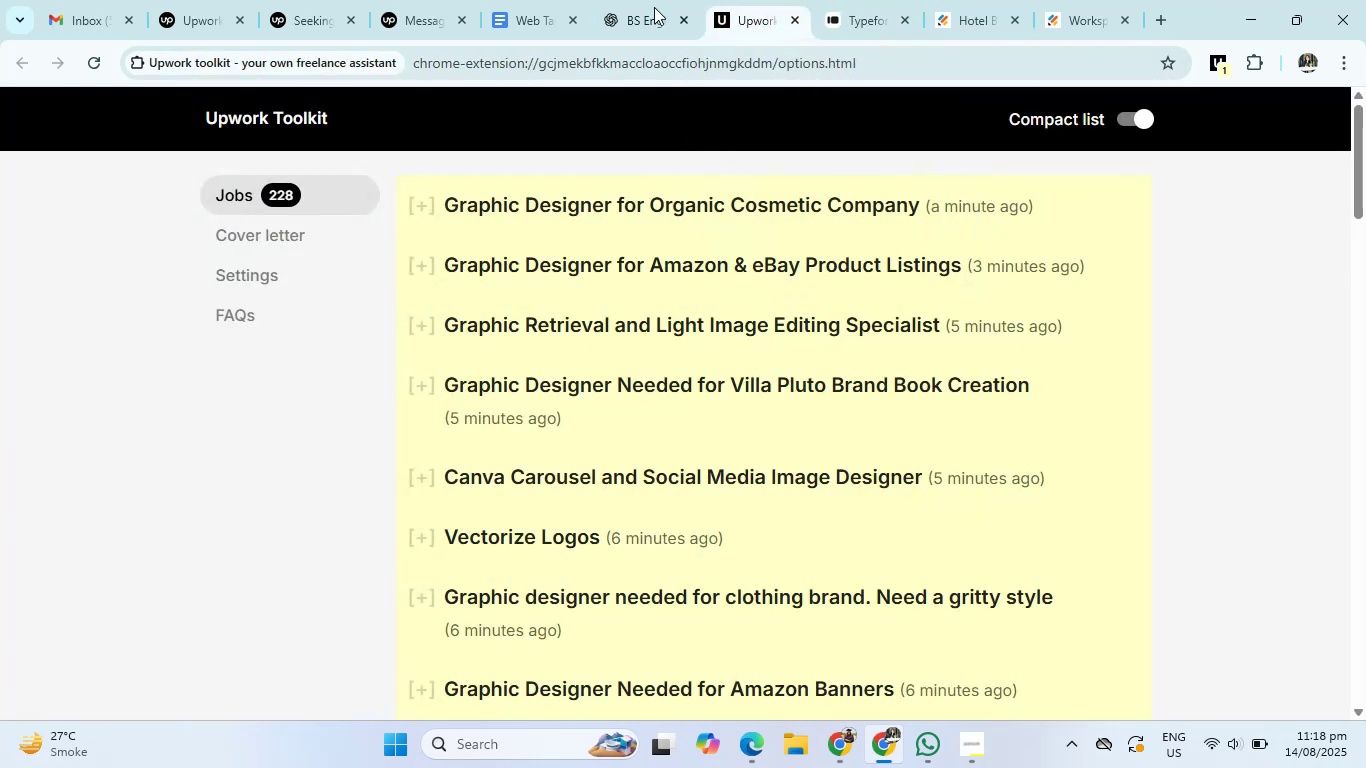 
left_click([631, 0])
 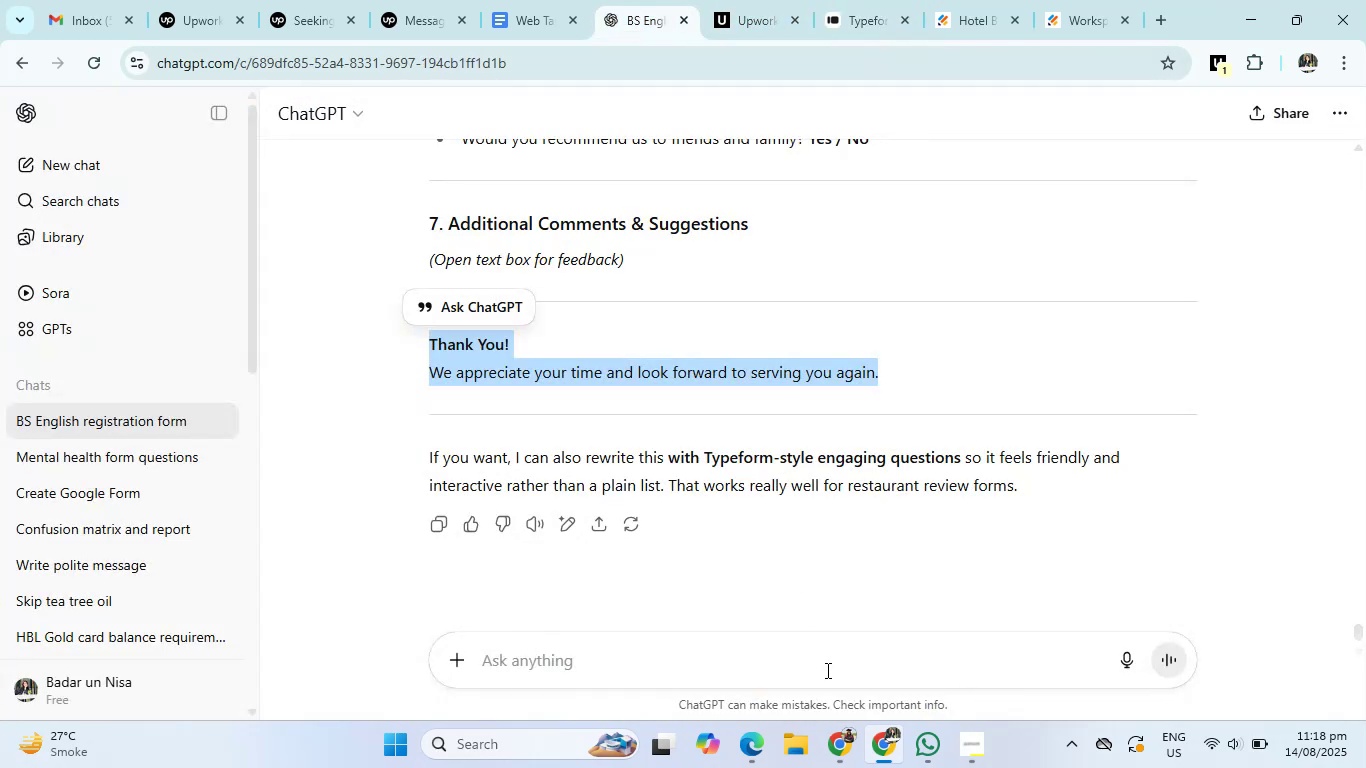 
scroll: coordinate [697, 573], scroll_direction: down, amount: 9.0
 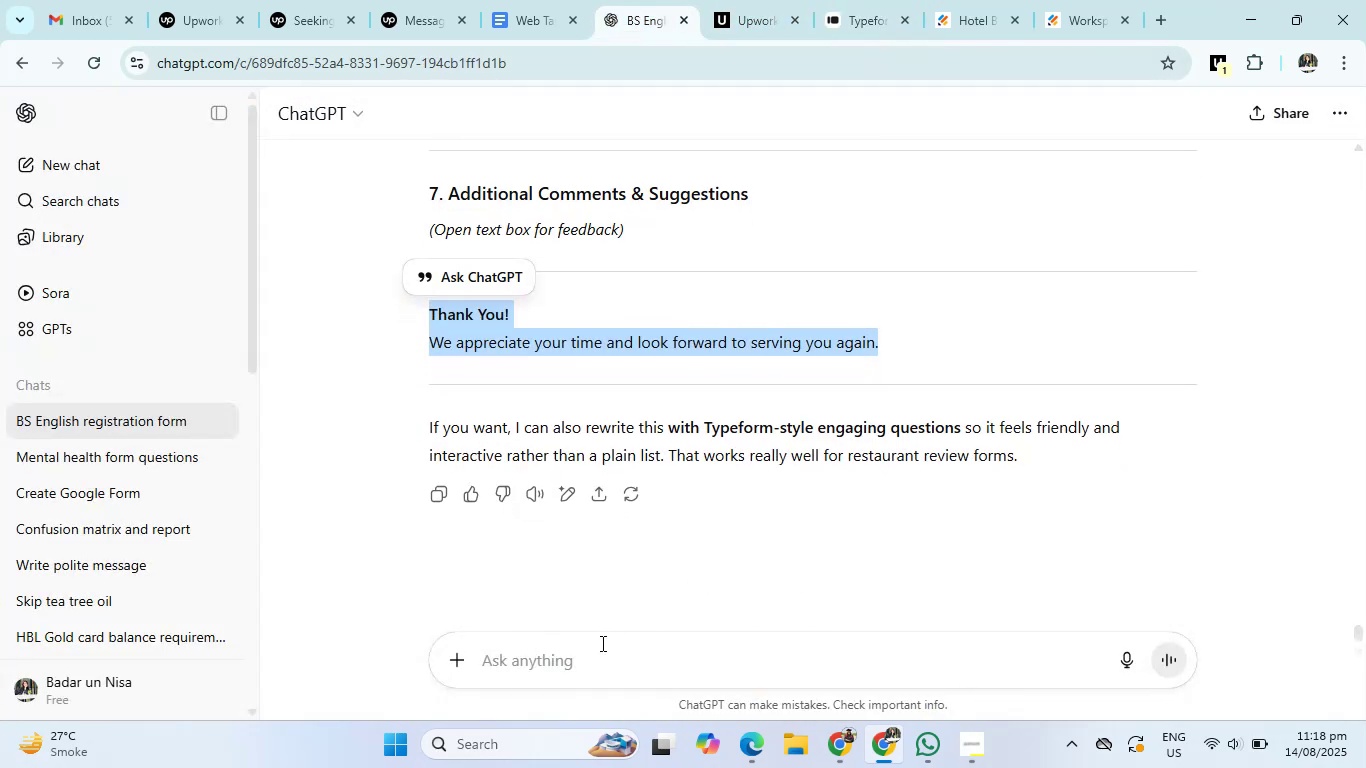 
left_click([596, 651])
 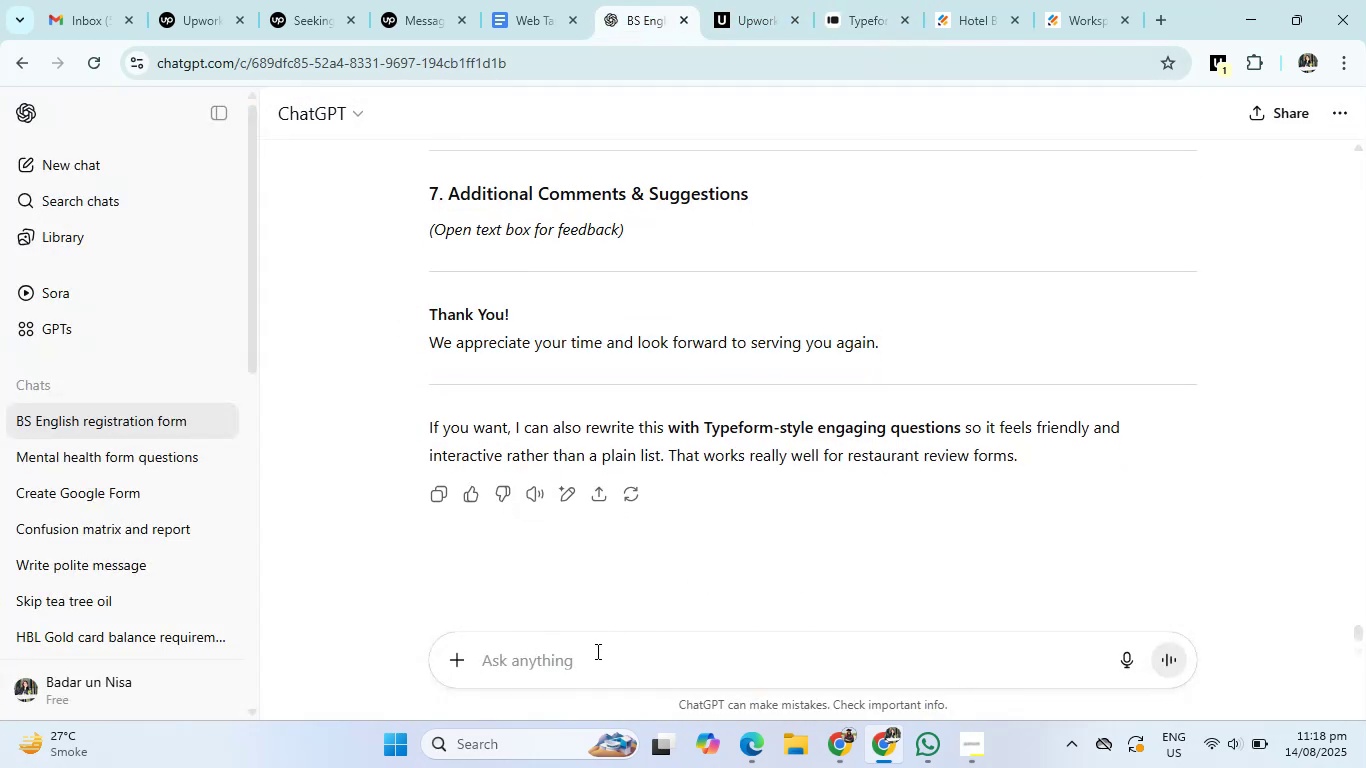 
type(create content for one more review form for a gaming event review)
 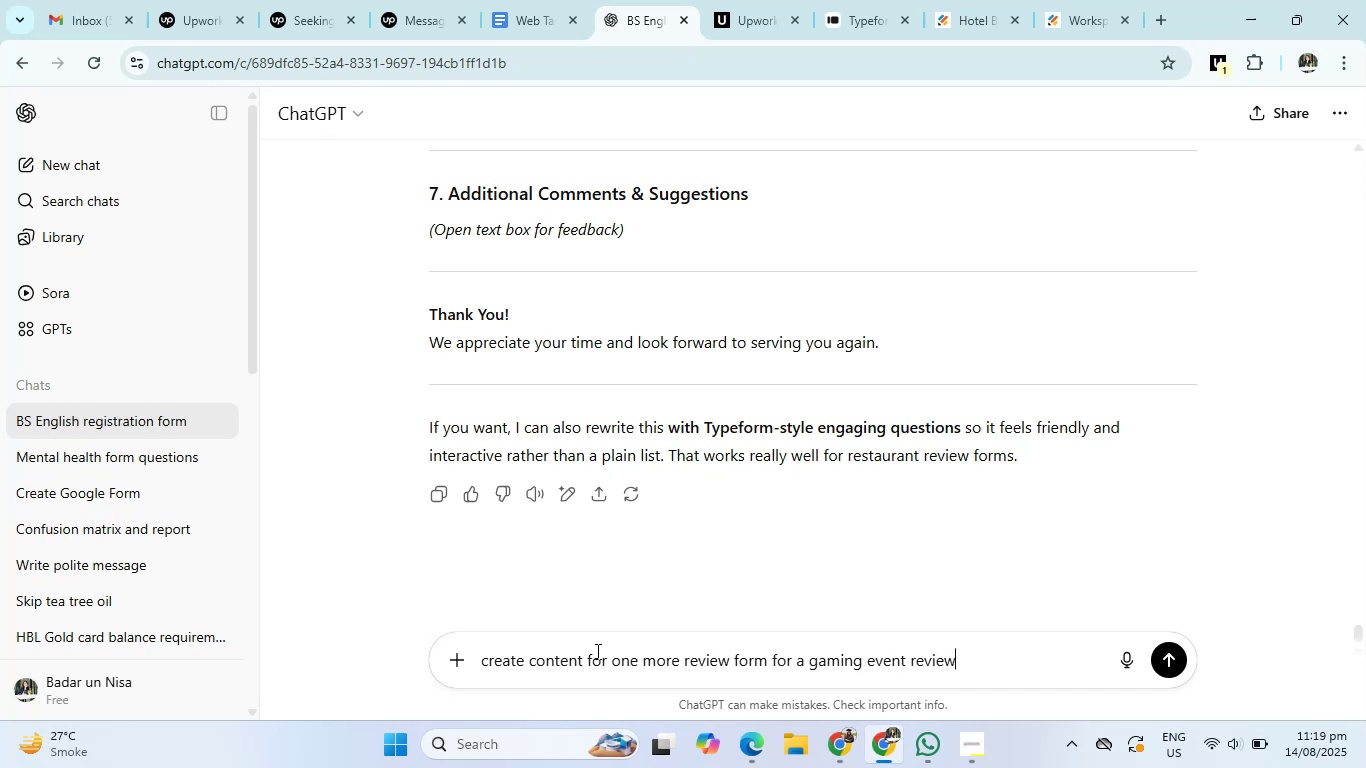 
key(Enter)
 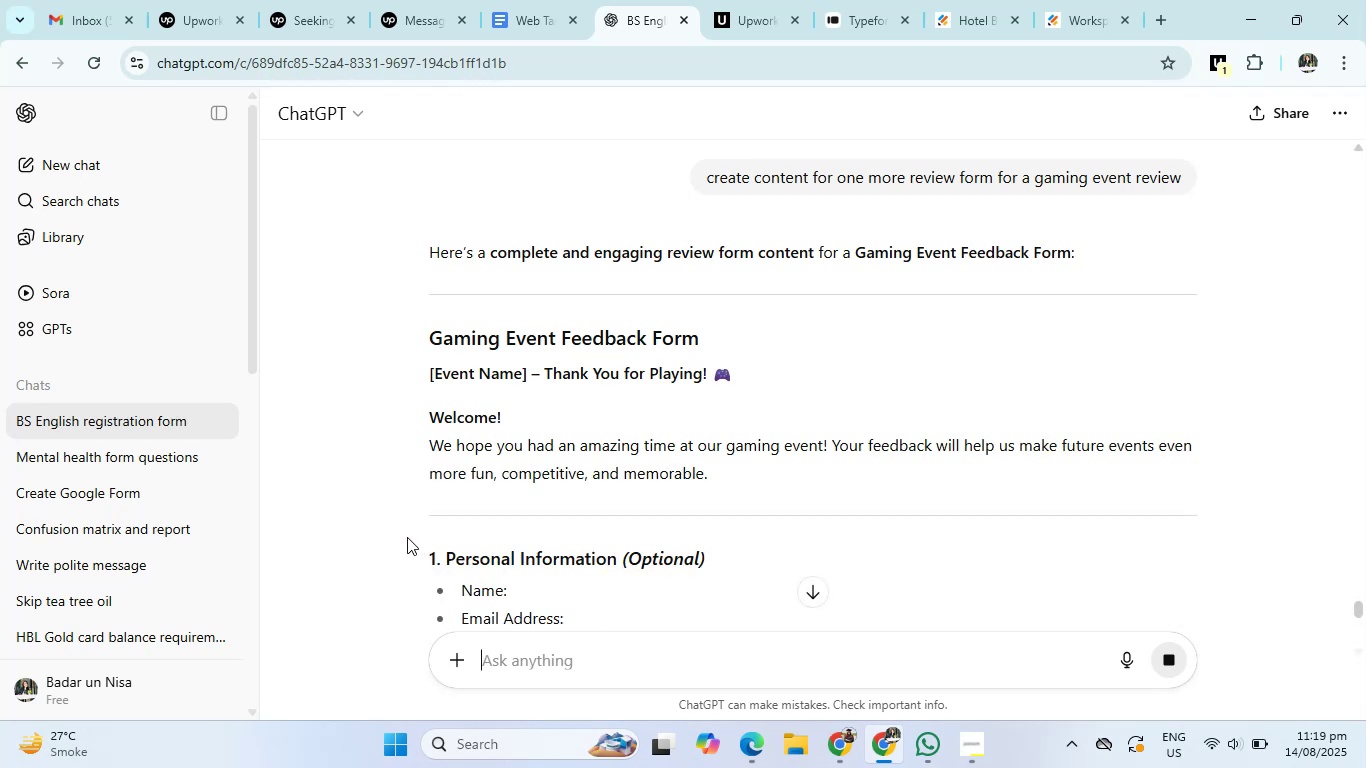 
wait(15.26)
 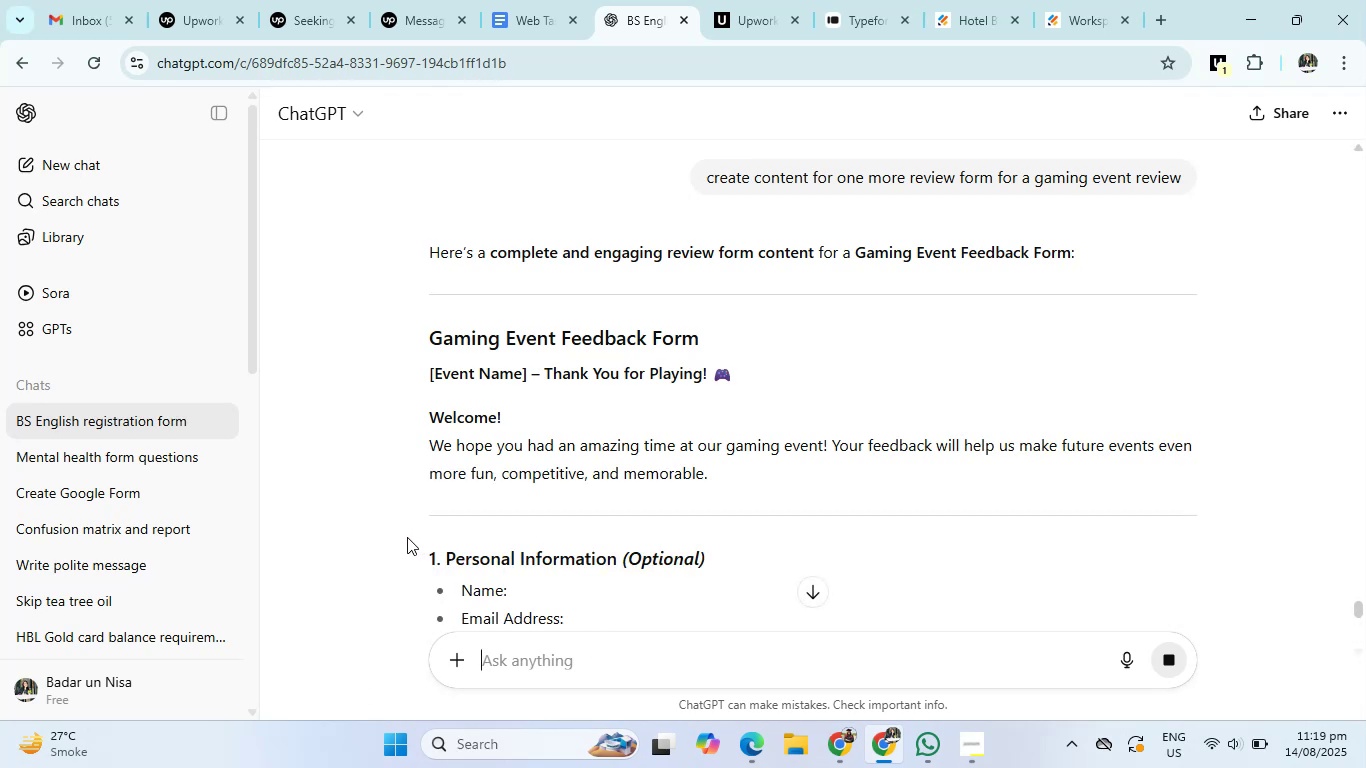 
left_click_drag(start_coordinate=[722, 335], to_coordinate=[424, 335])
 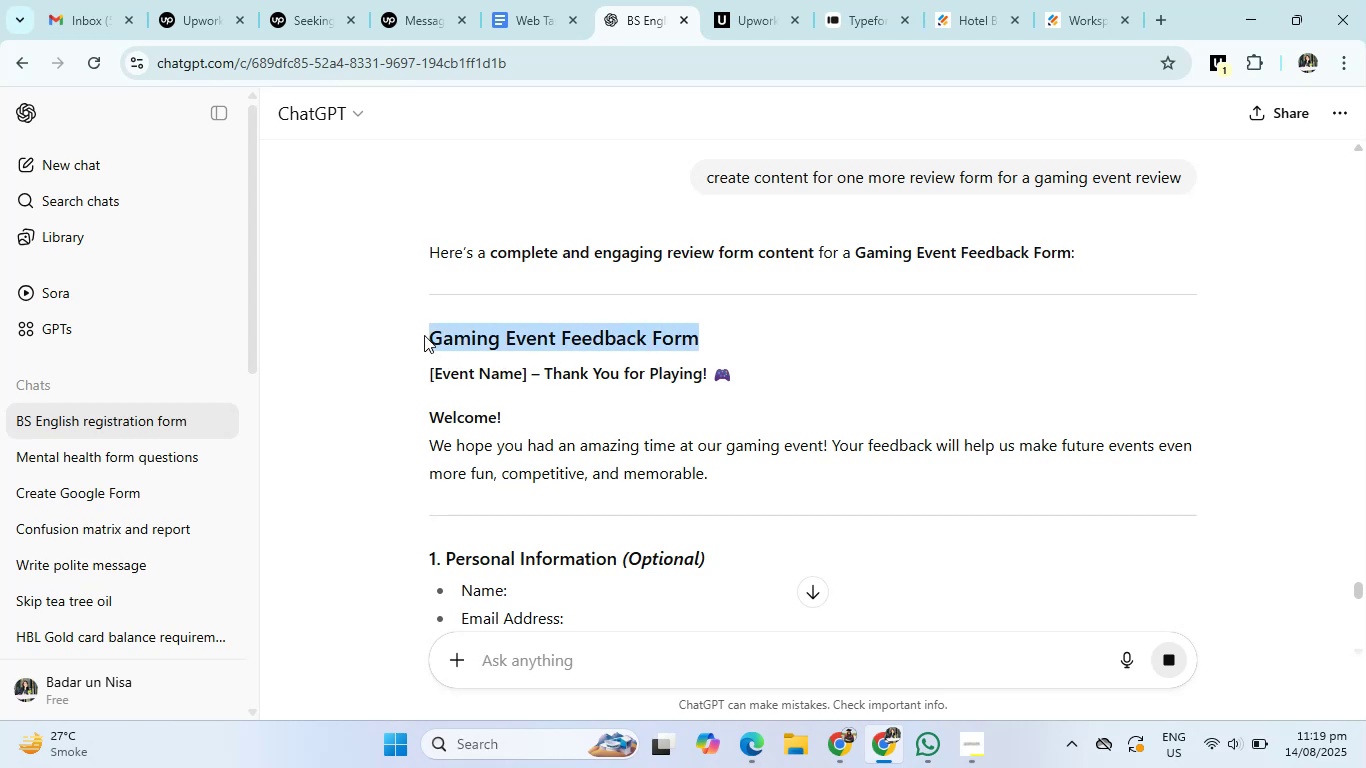 
key(Control+C)
 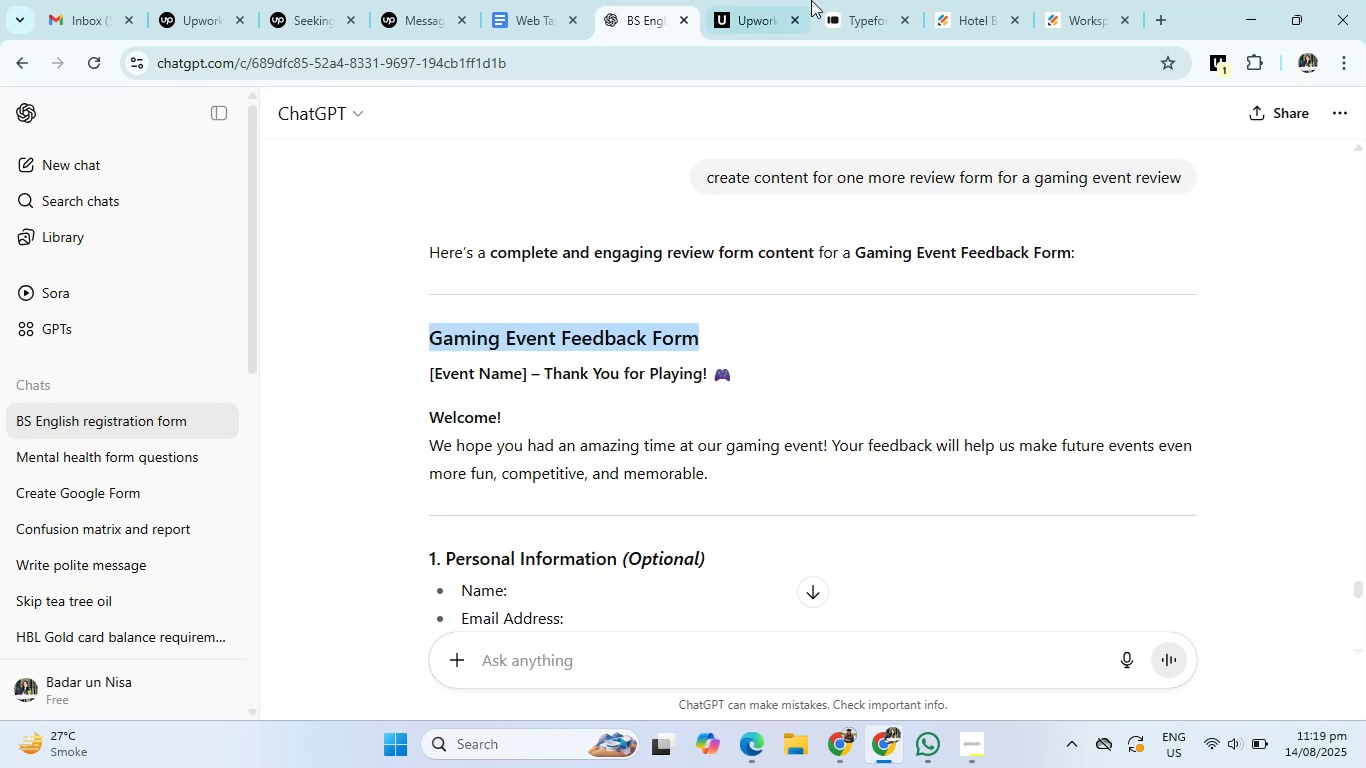 
left_click([853, 0])
 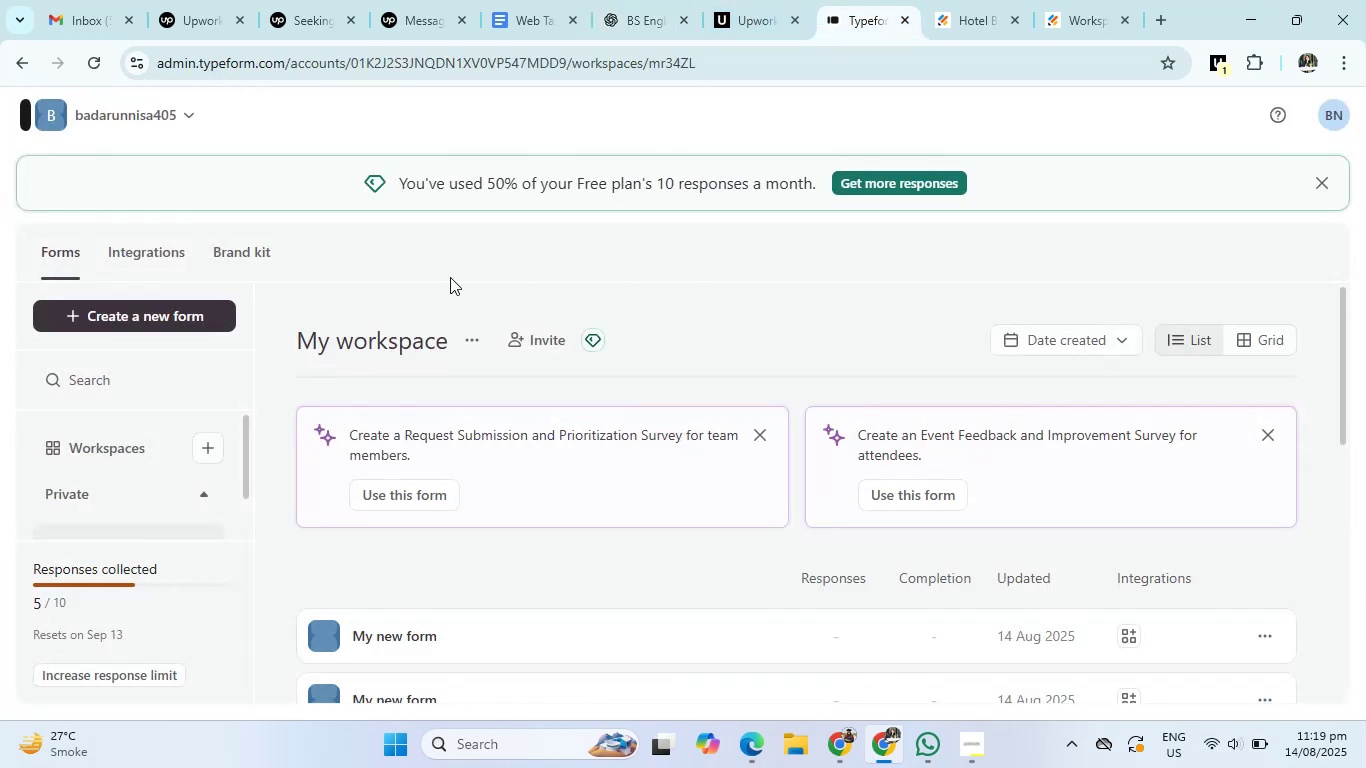 
left_click([163, 319])
 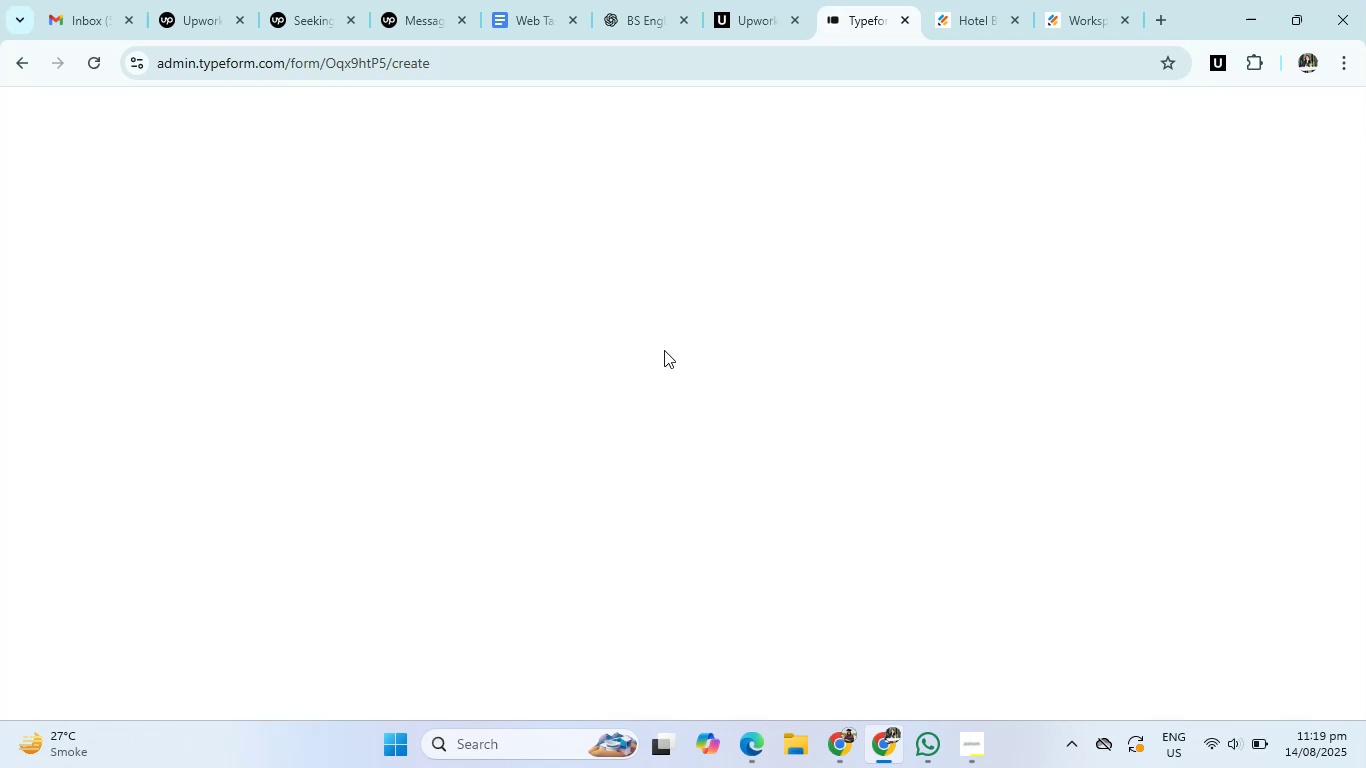 
wait(6.35)
 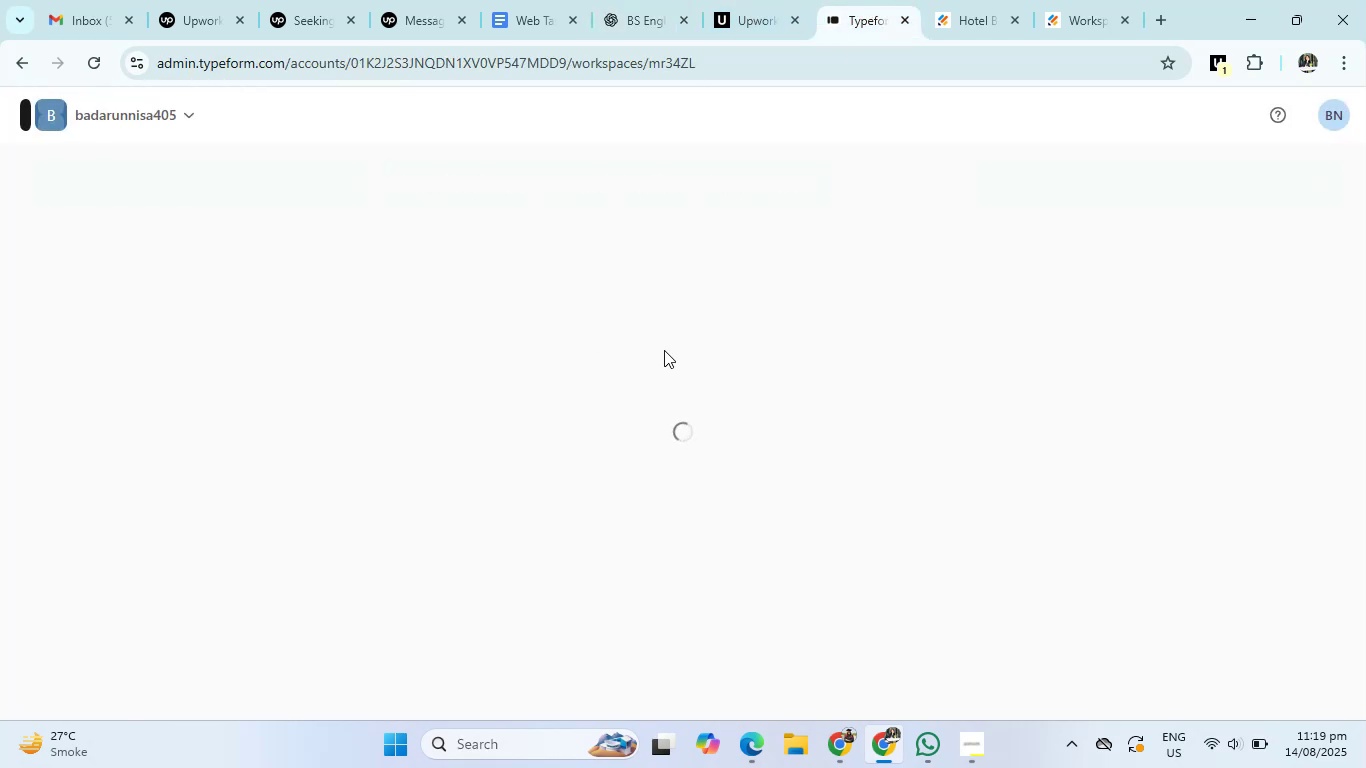 
left_click([415, 346])
 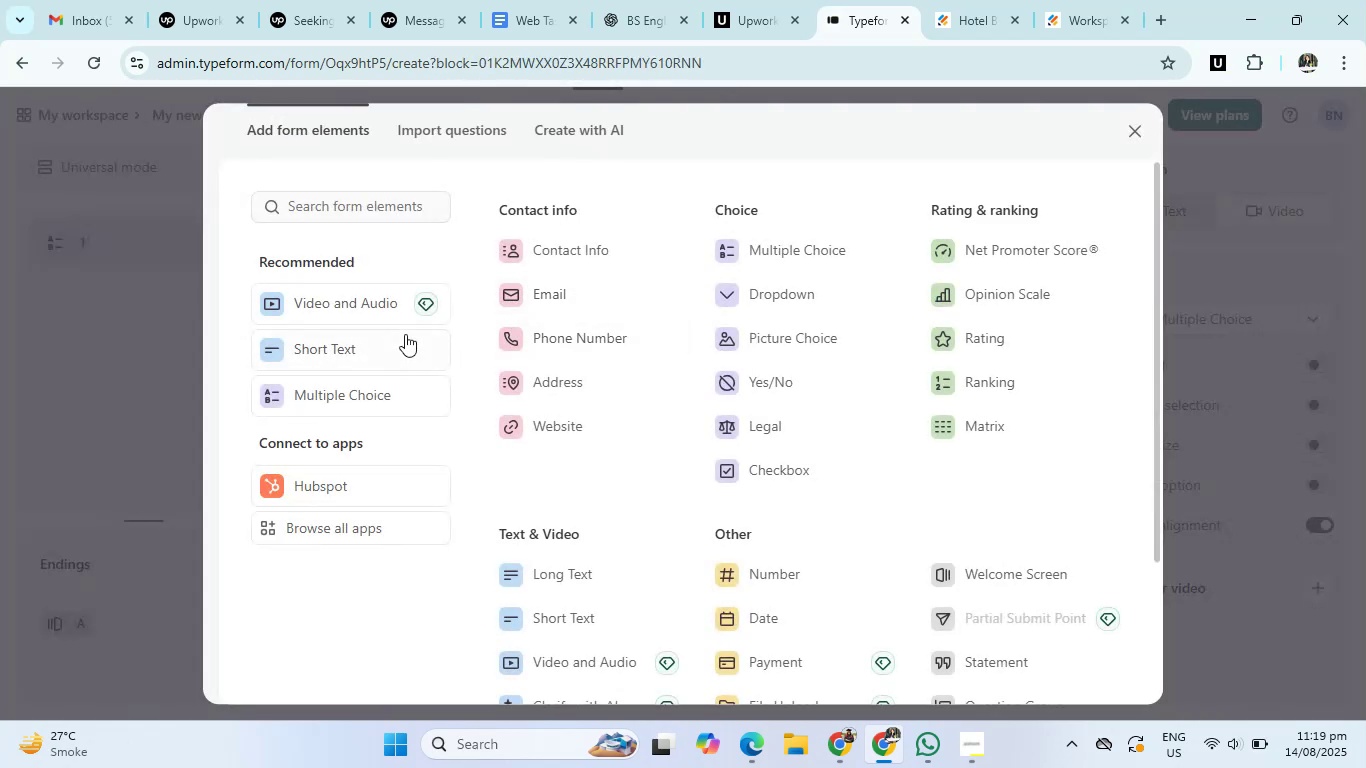 
left_click([974, 571])
 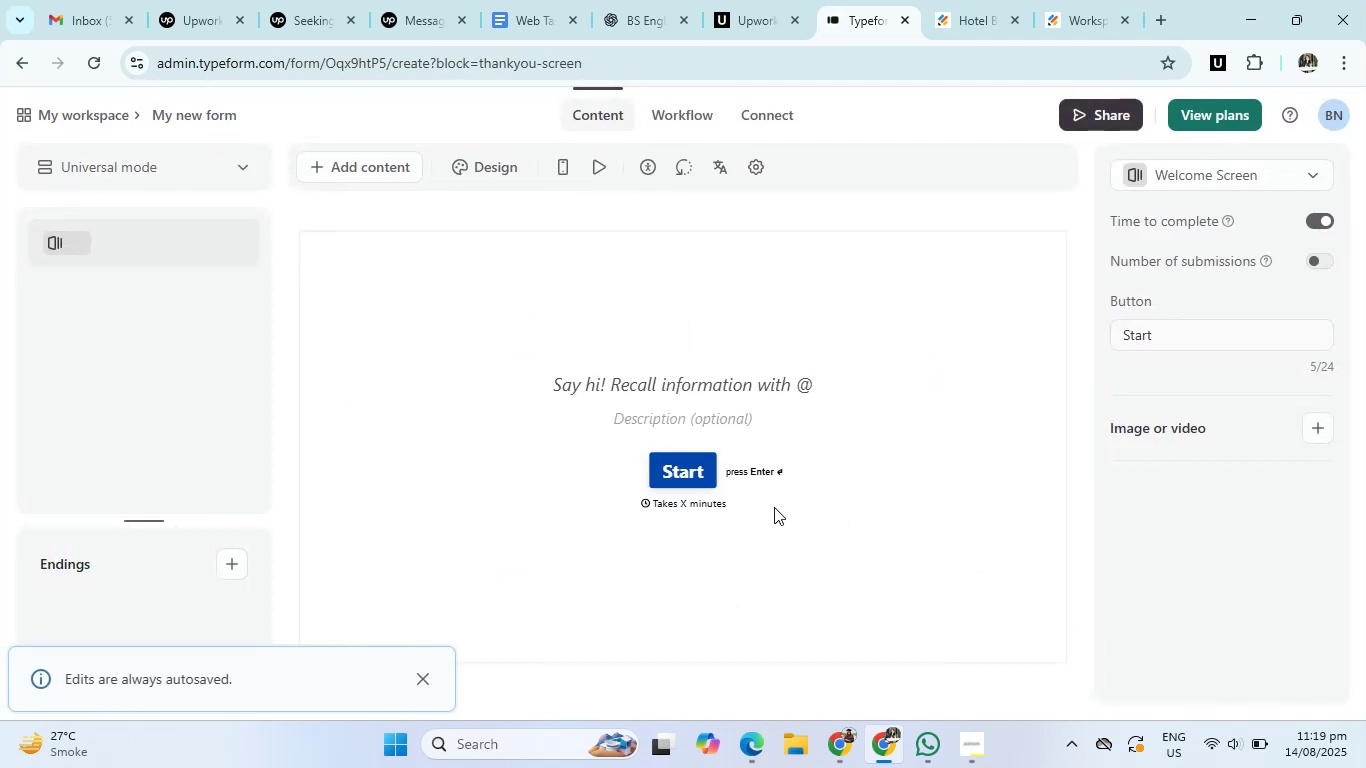 
wait(8.81)
 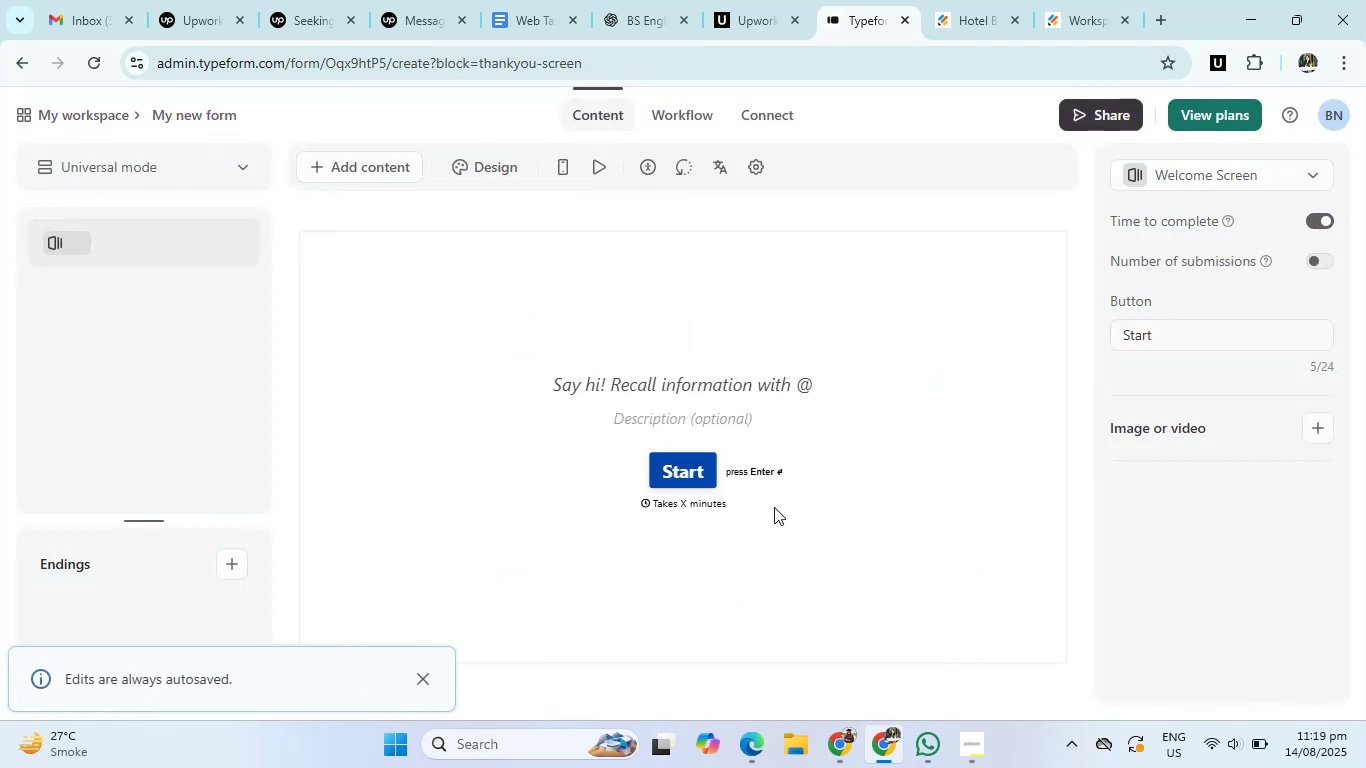 
left_click([651, 379])
 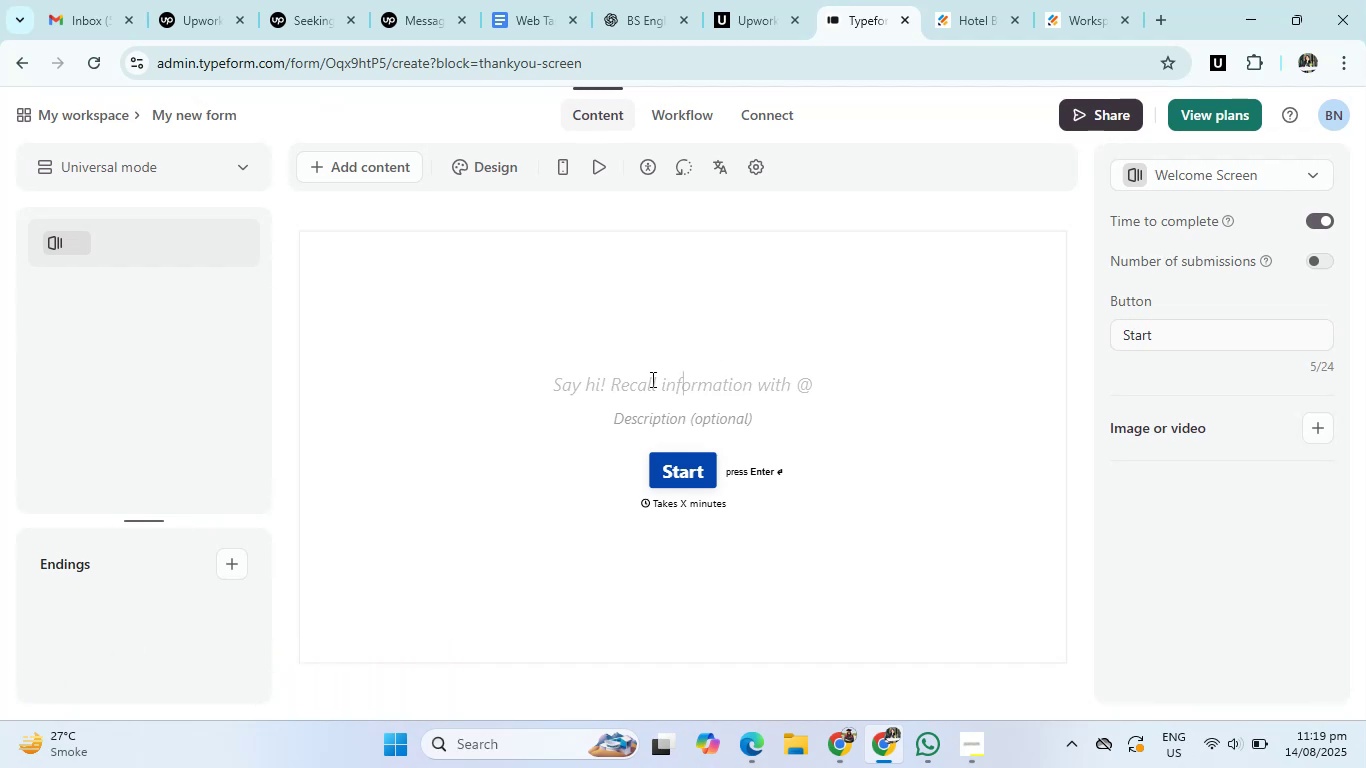 
key(Control+V)
 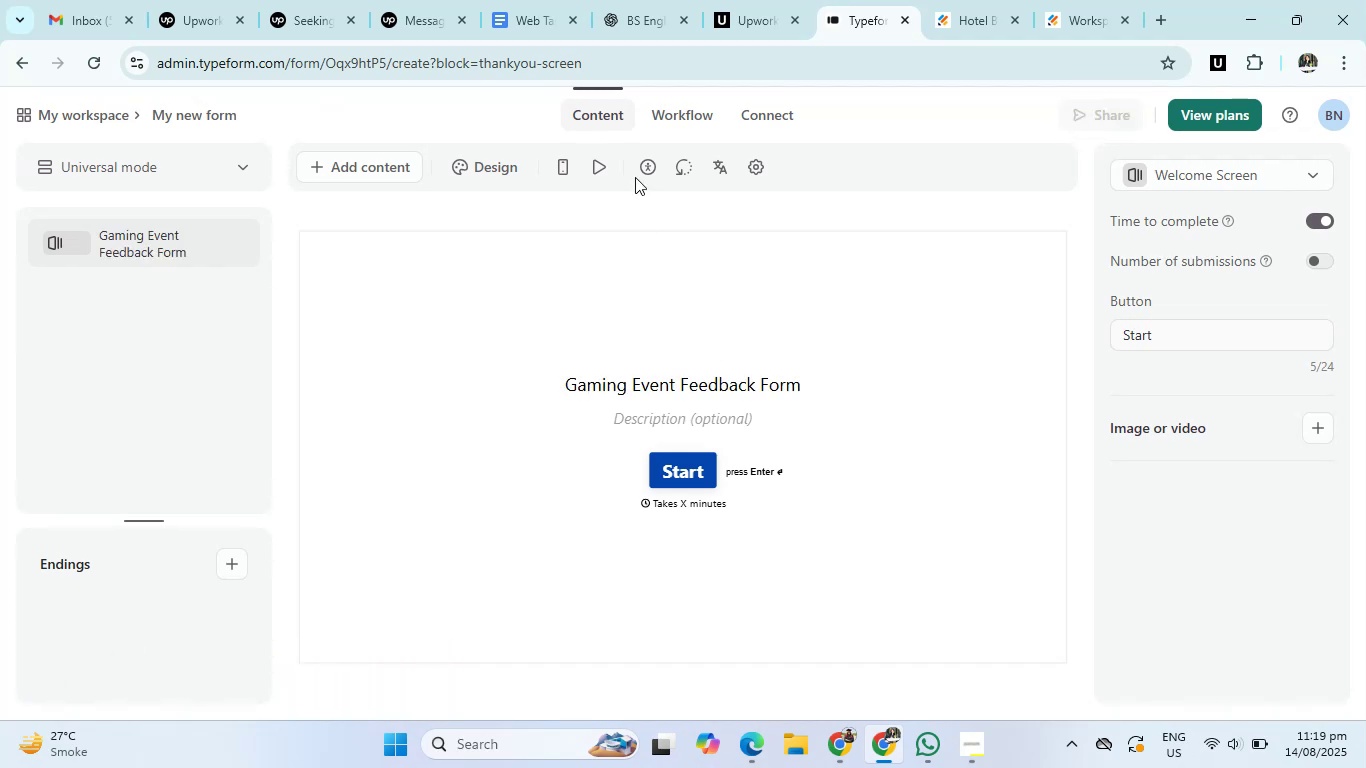 
left_click([653, 0])
 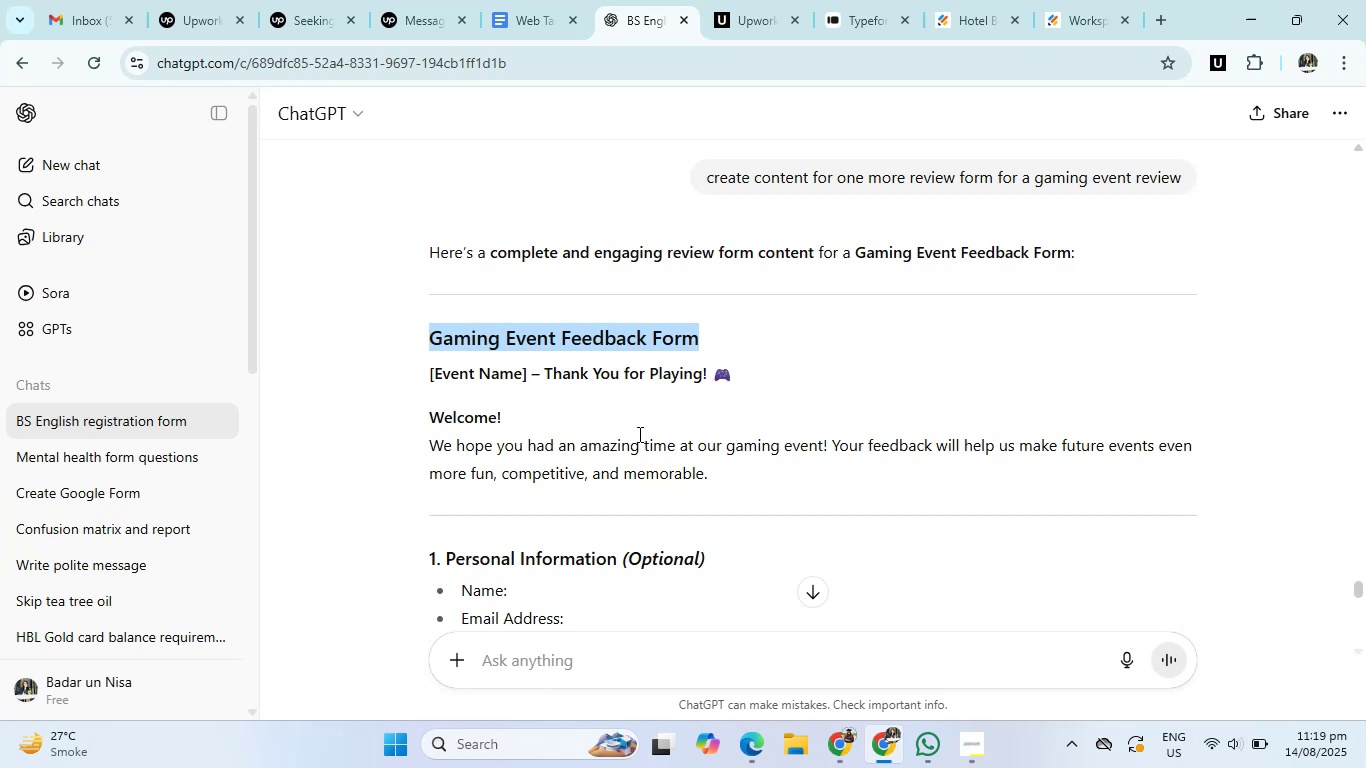 
wait(10.12)
 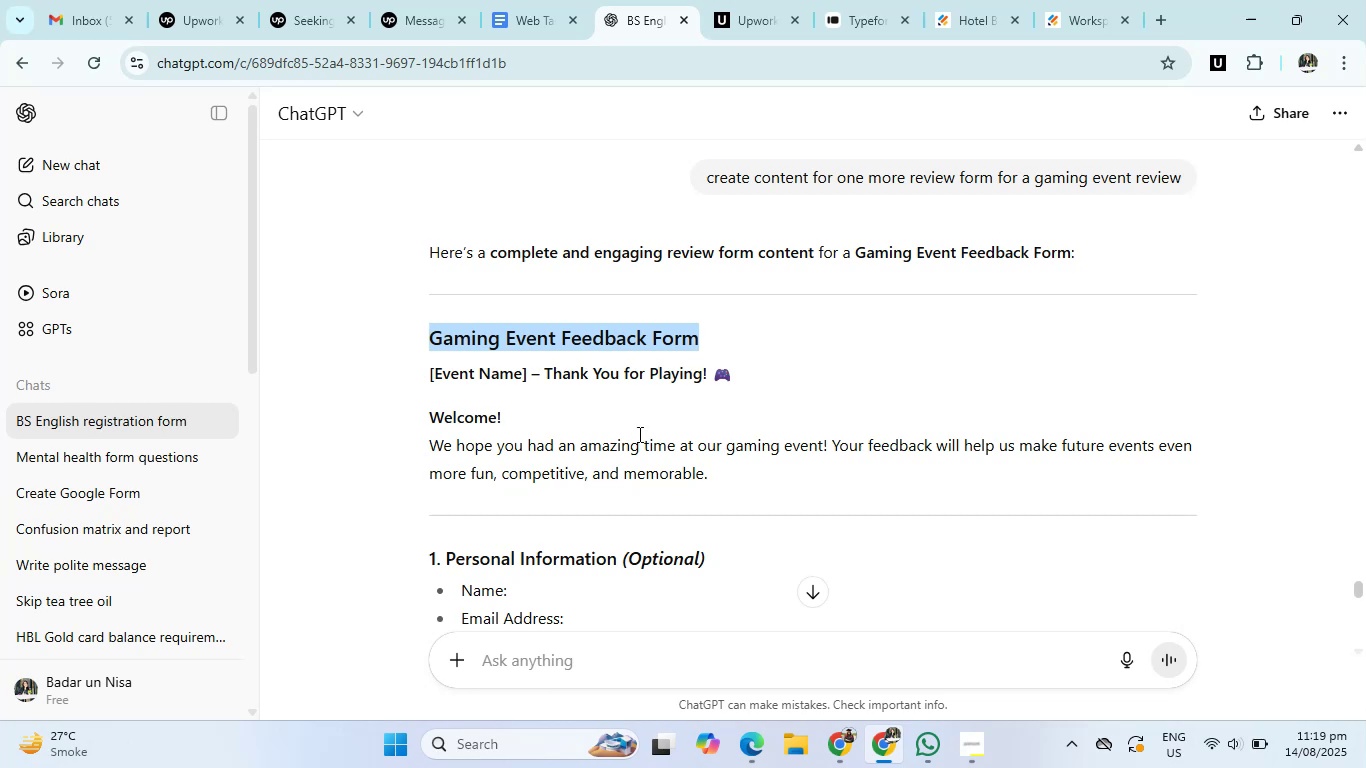 
left_click_drag(start_coordinate=[415, 407], to_coordinate=[748, 501])
 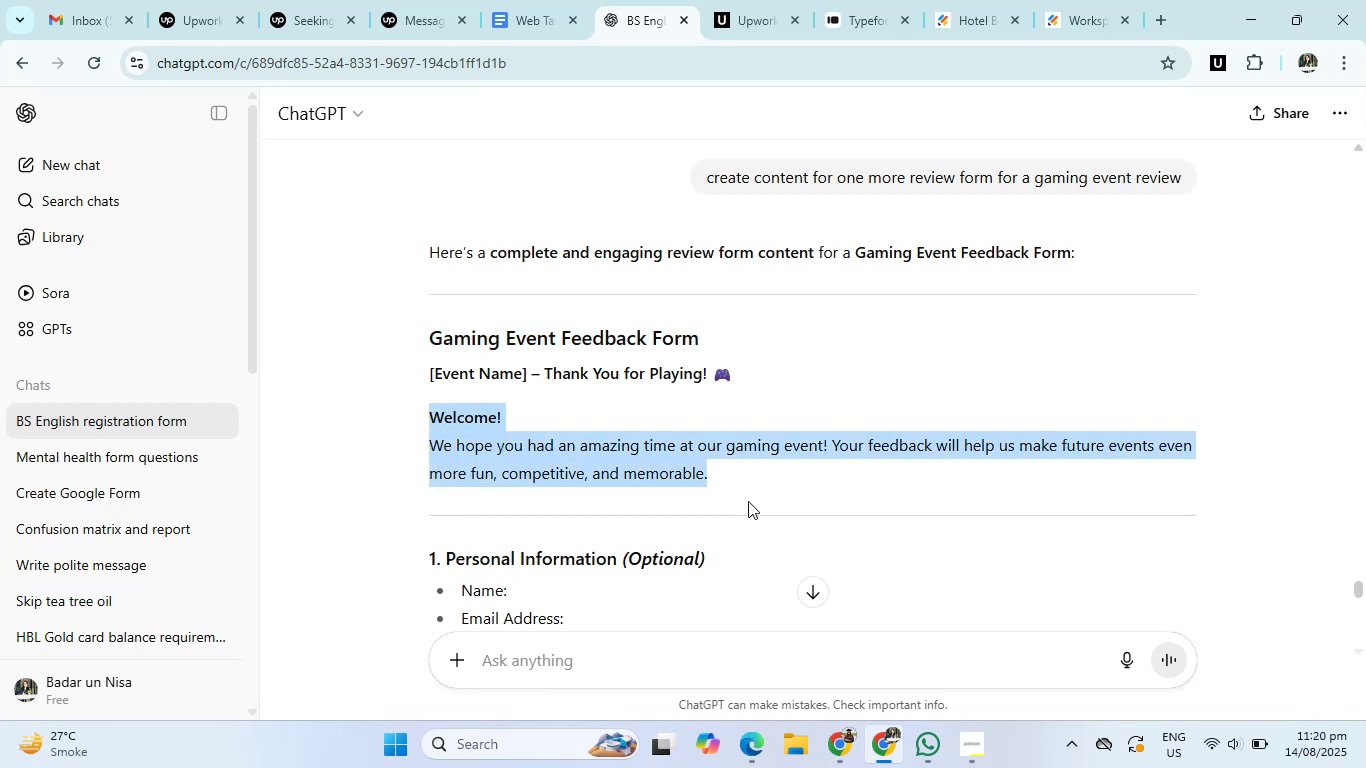 
key(Control+C)
 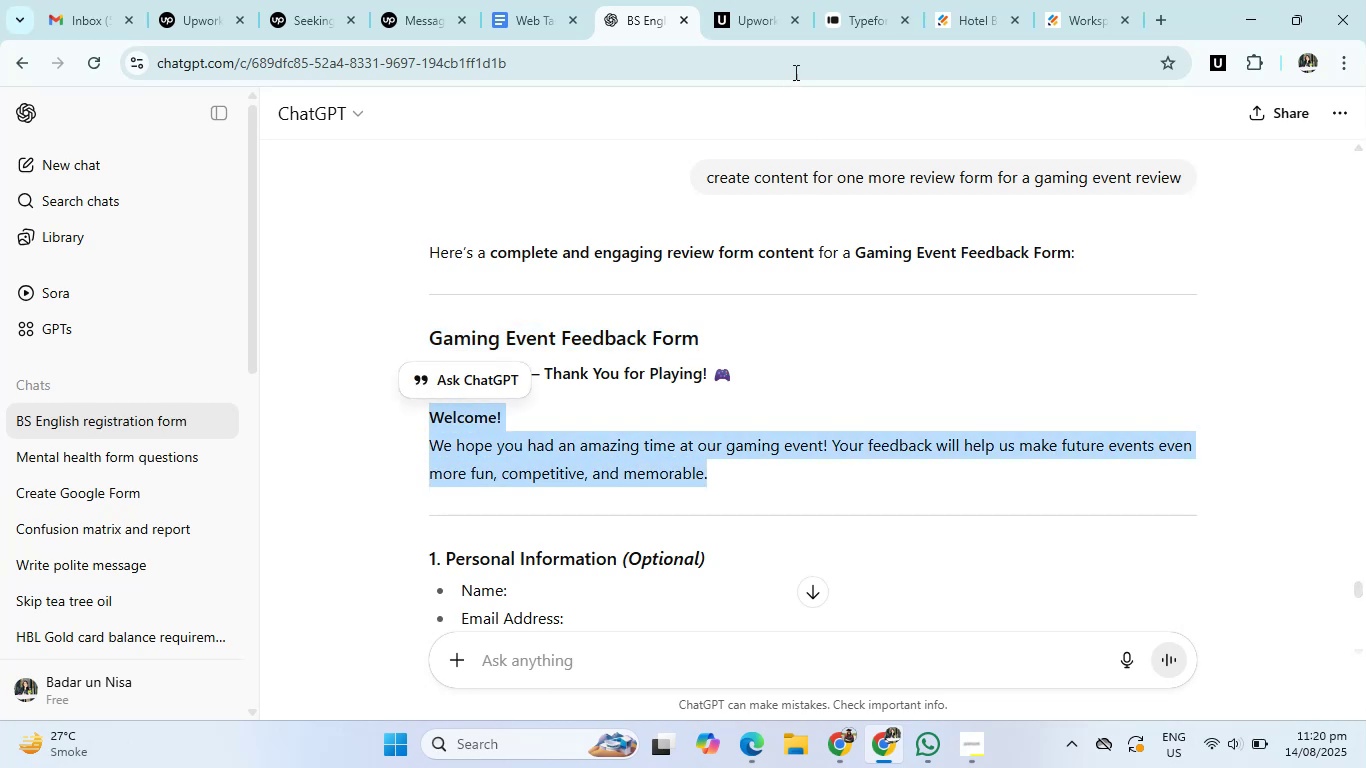 
left_click([852, 5])
 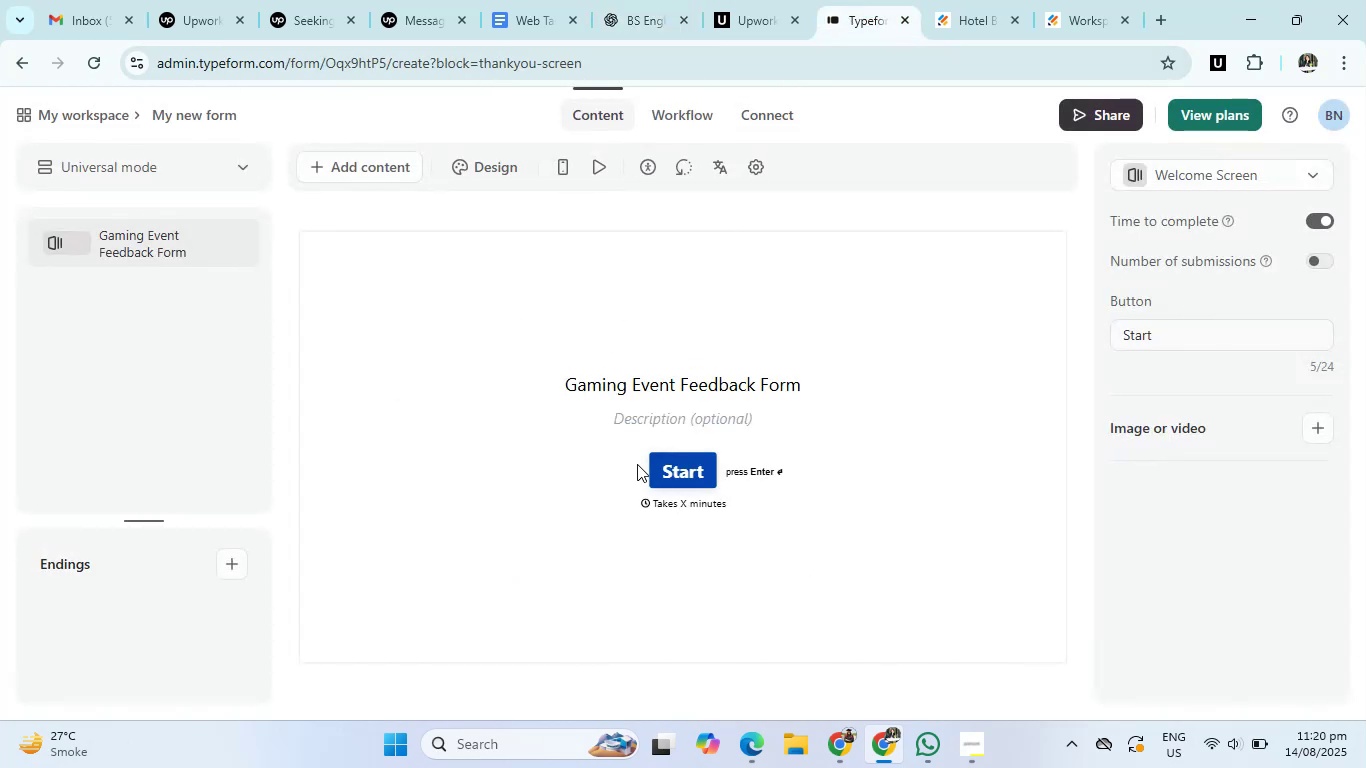 
left_click([656, 415])
 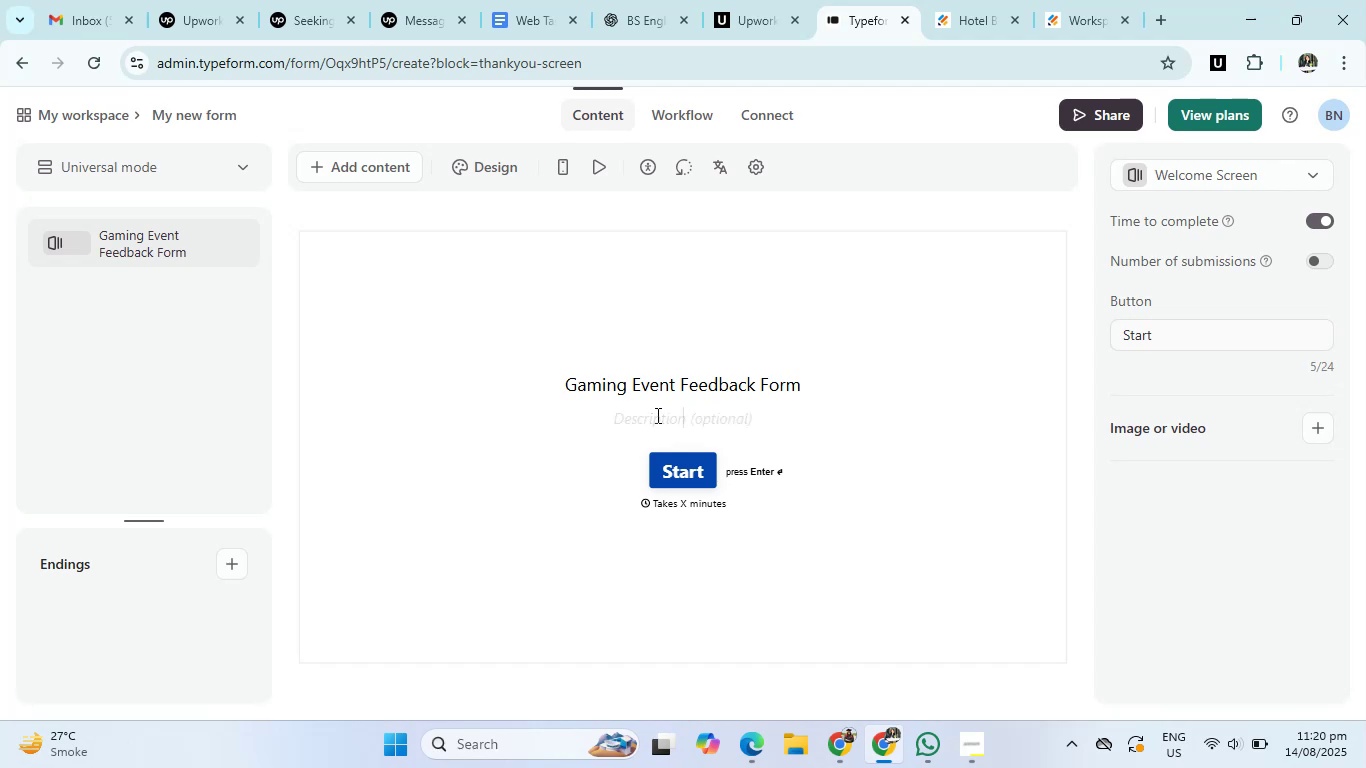 
key(Control+V)
 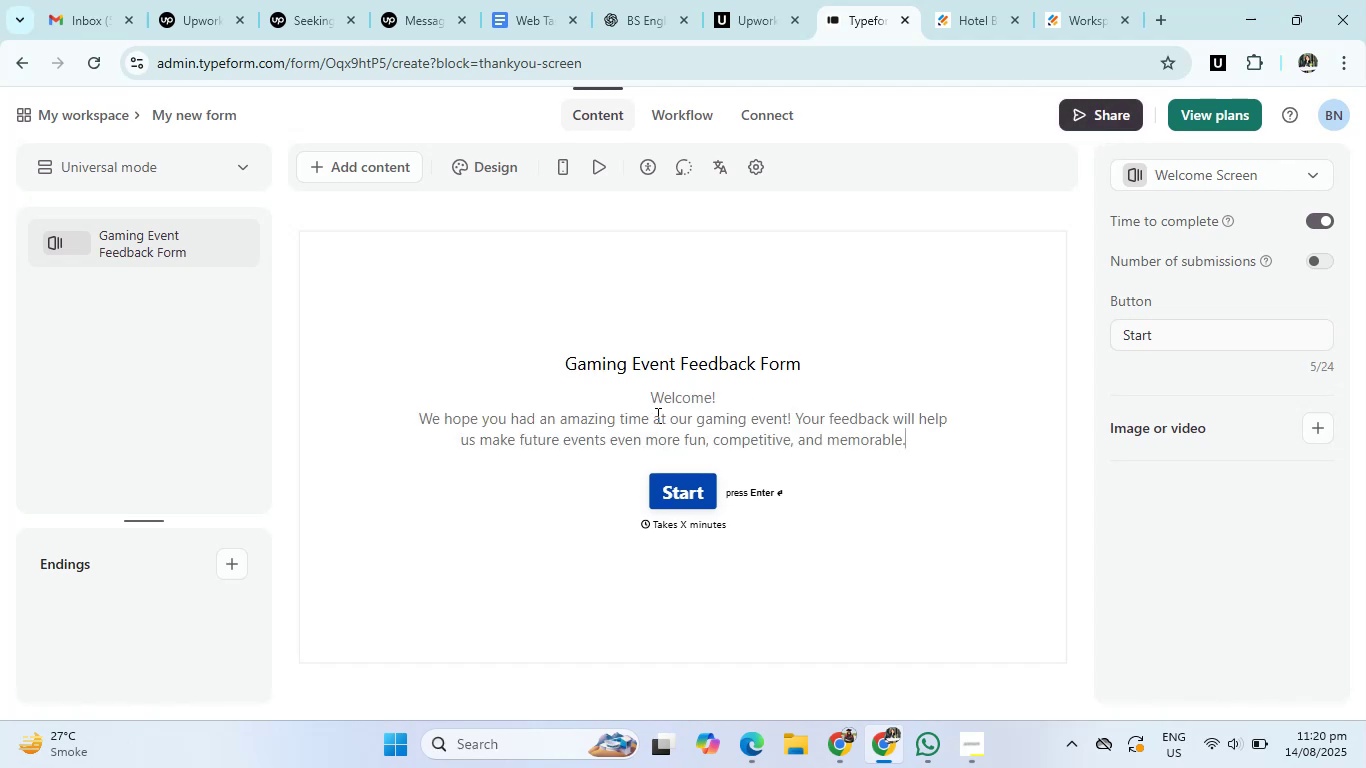 
wait(12.66)
 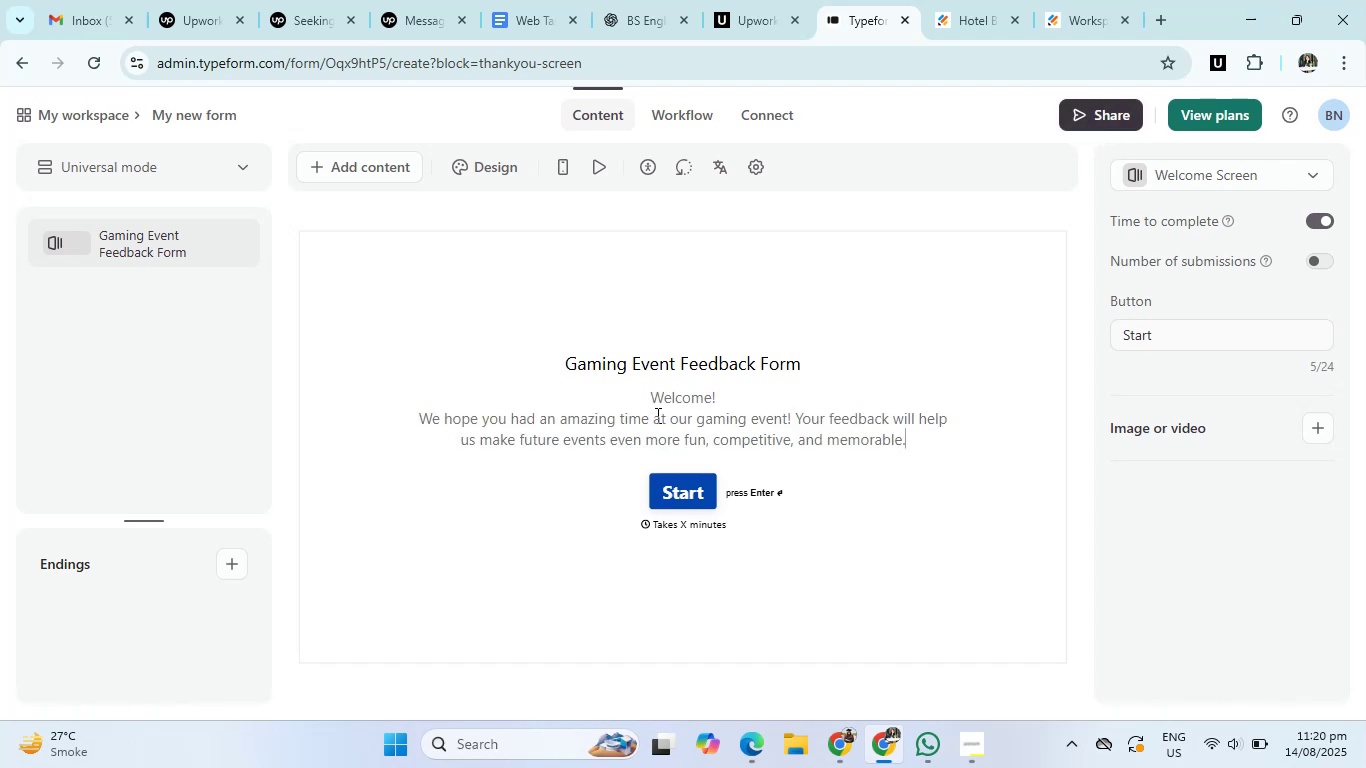 
left_click([648, 8])
 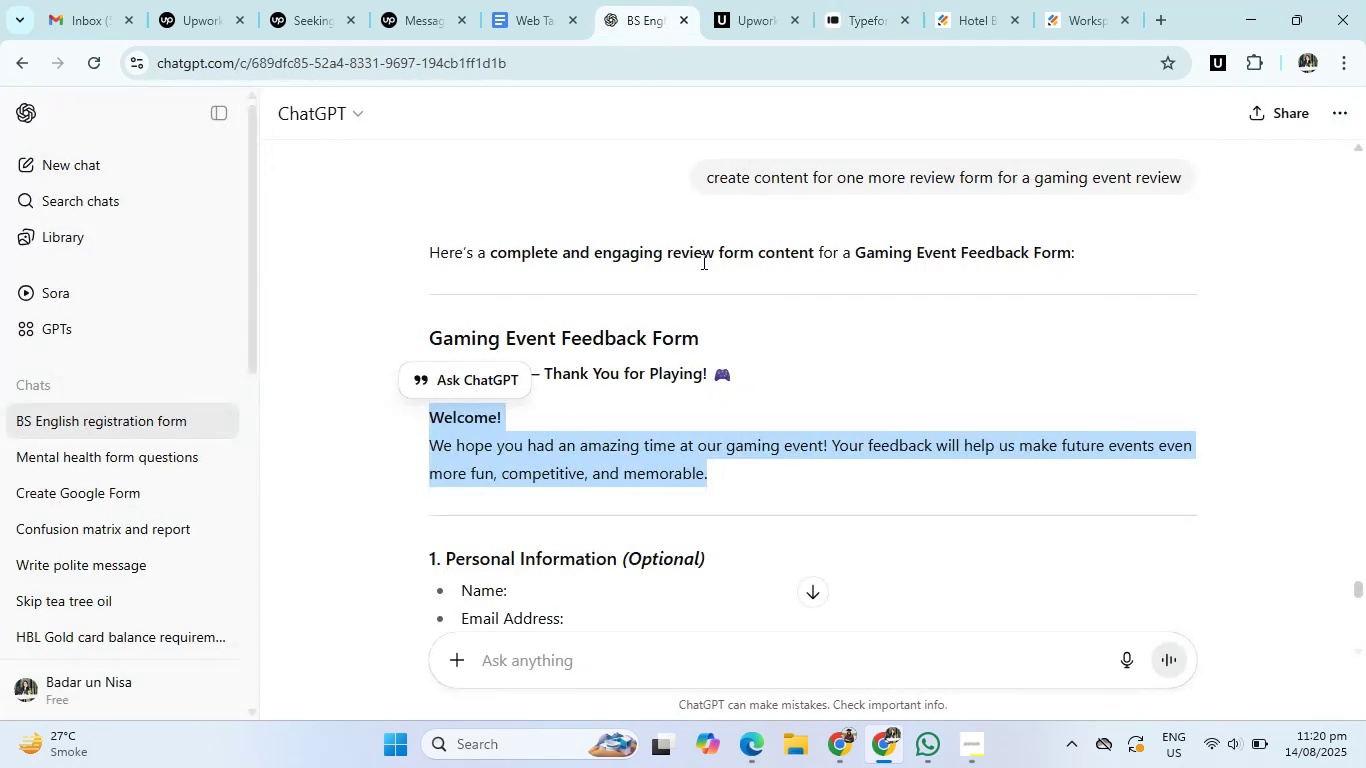 
scroll: coordinate [743, 383], scroll_direction: down, amount: 2.0
 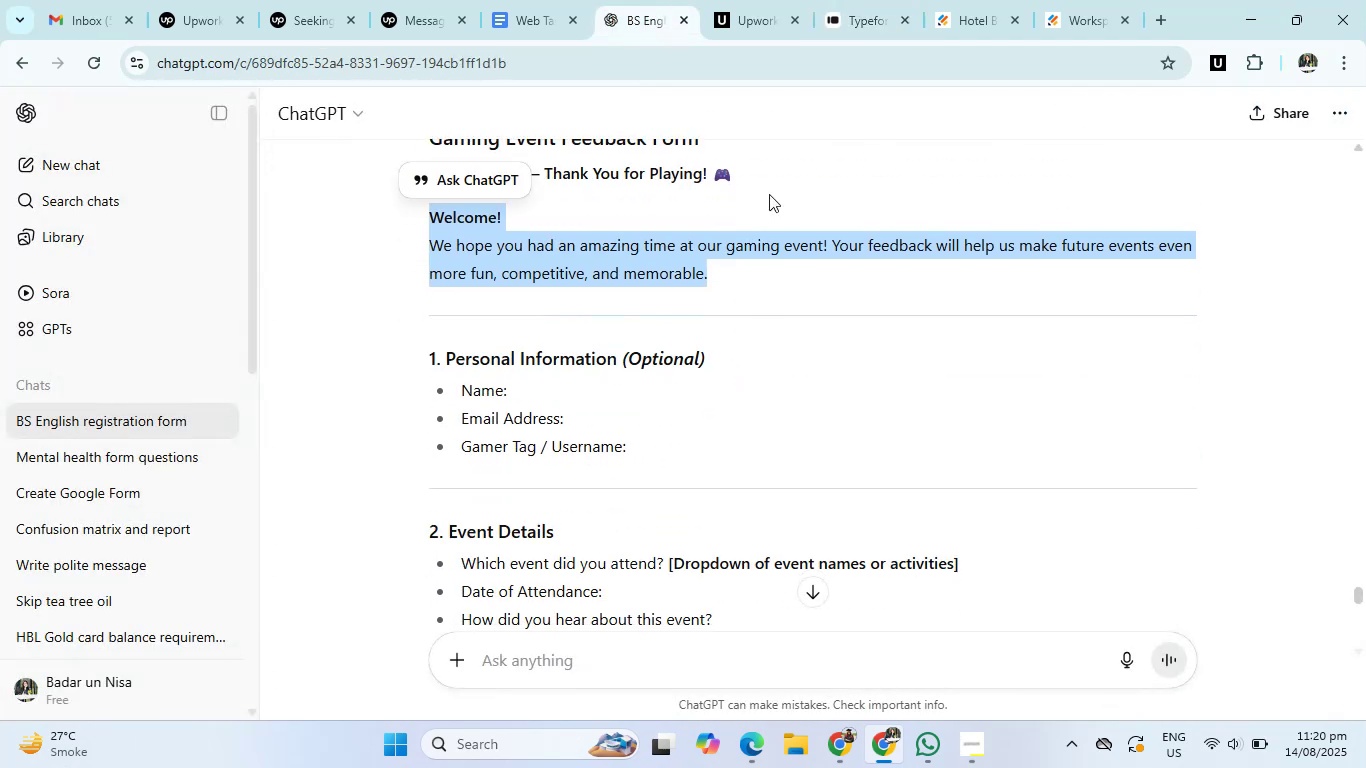 
left_click([841, 0])
 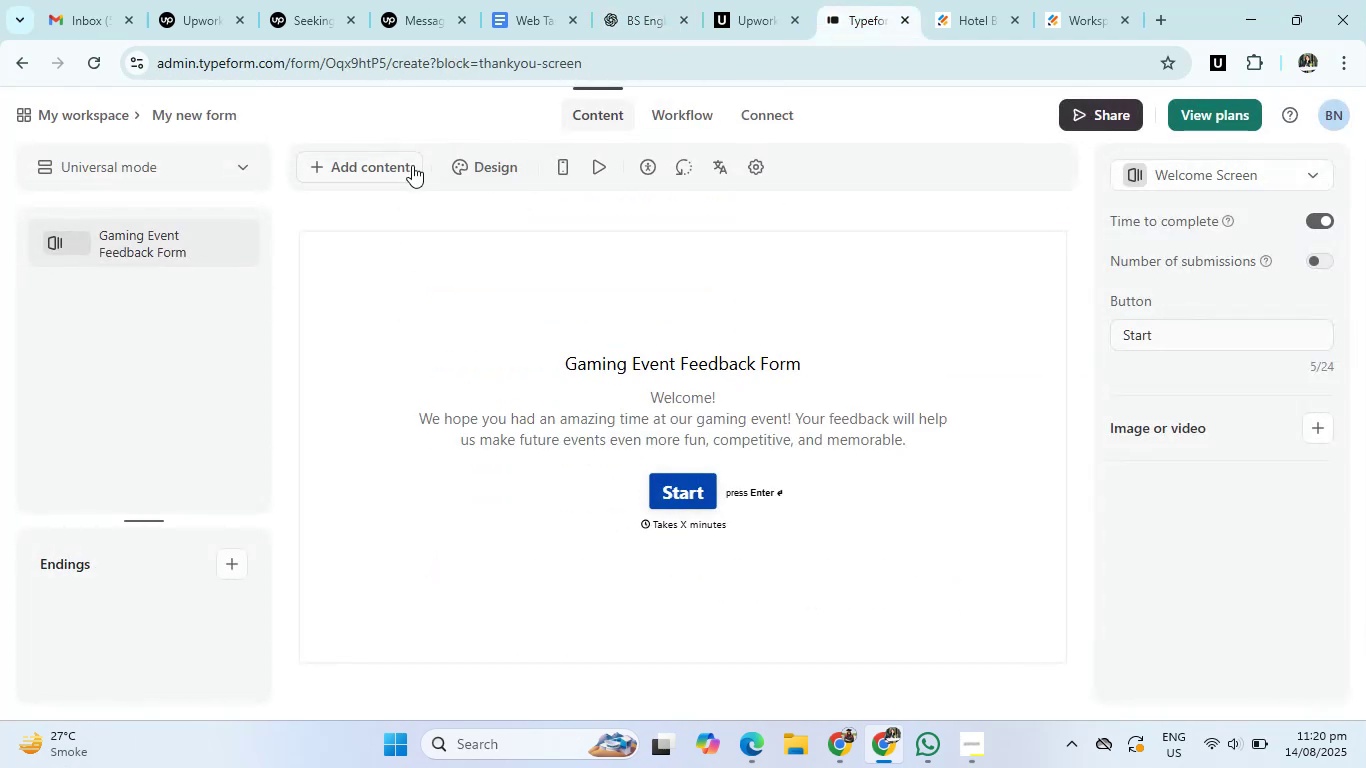 
left_click([378, 169])
 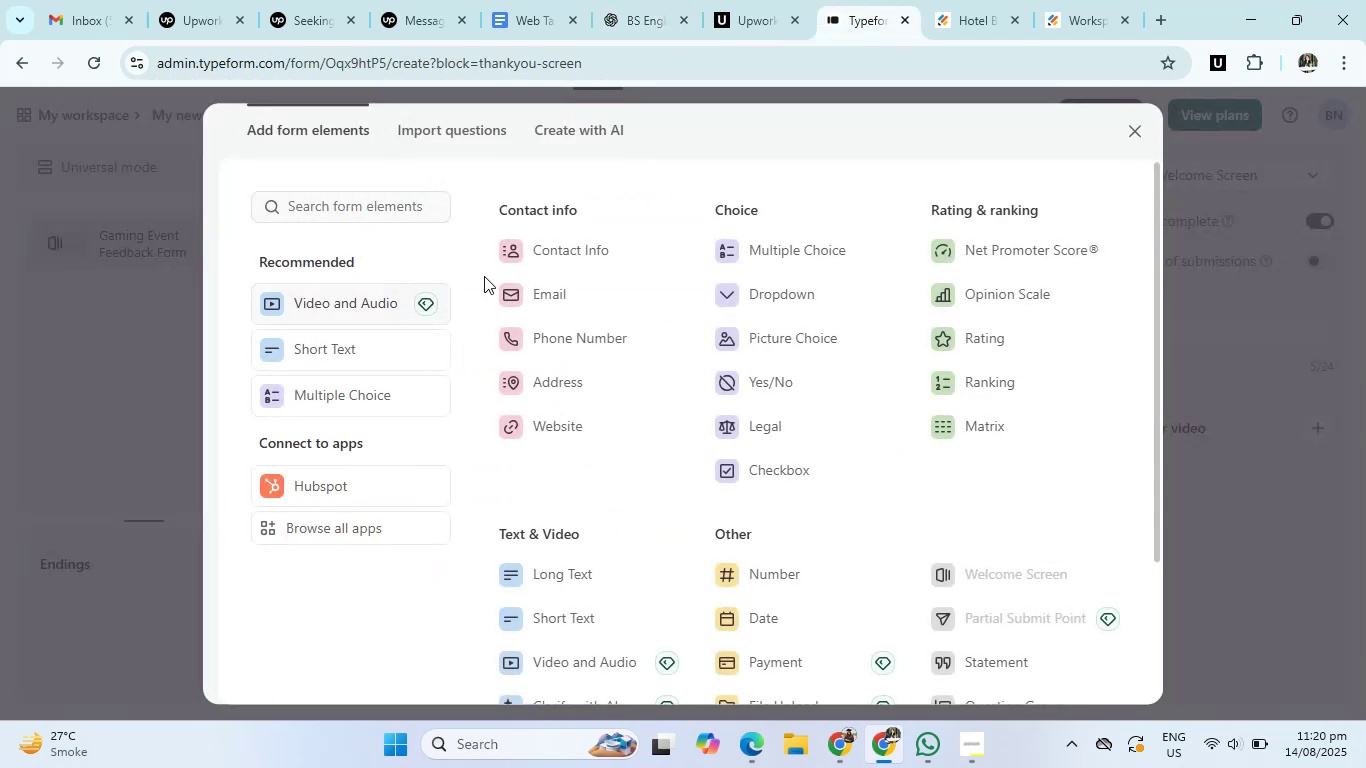 
left_click([530, 243])
 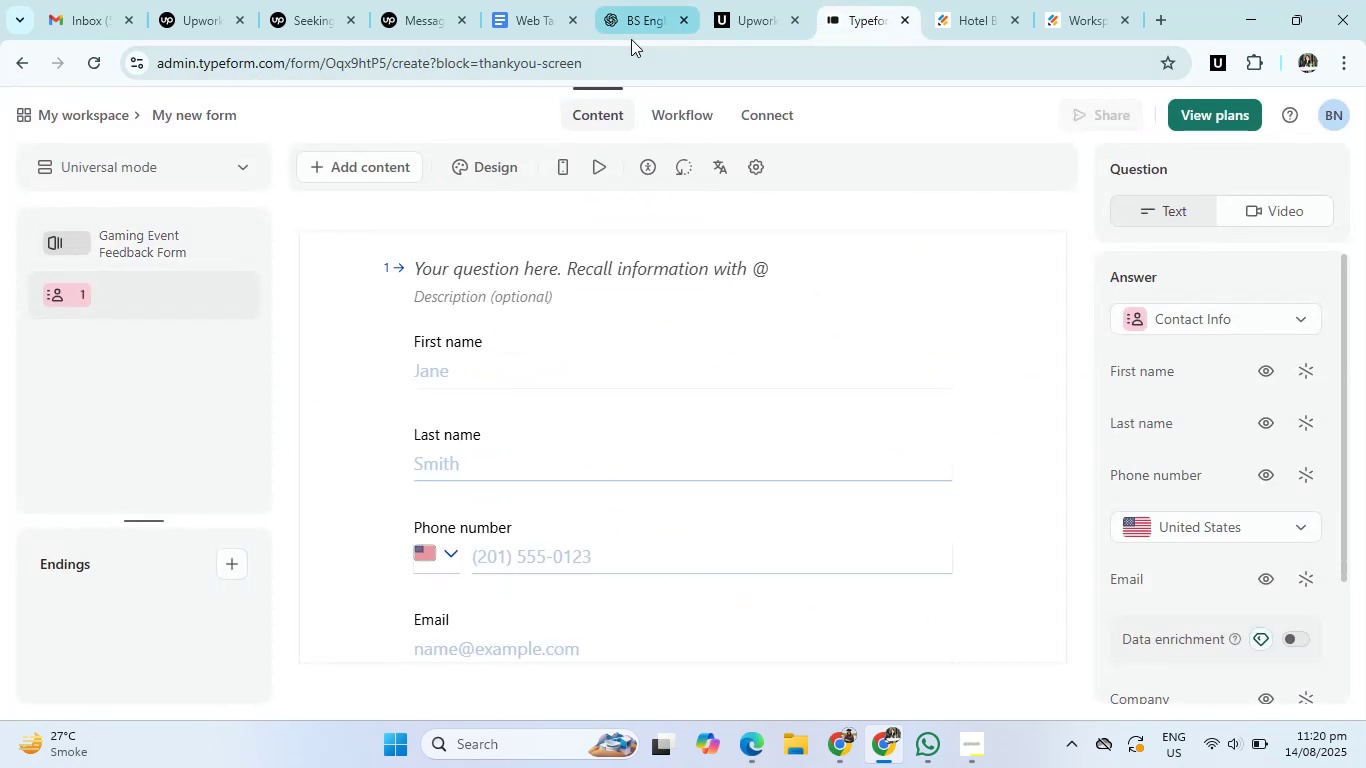 
left_click([631, 29])
 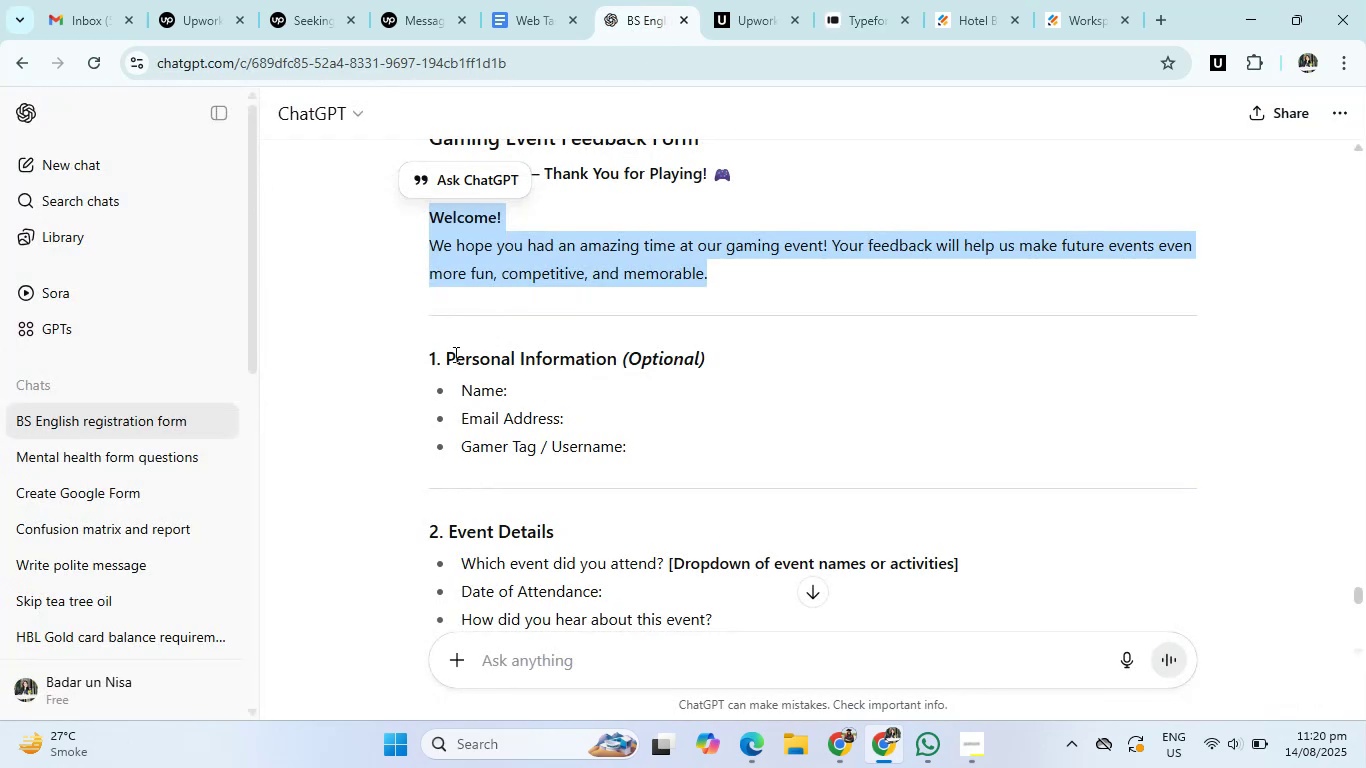 
left_click_drag(start_coordinate=[446, 354], to_coordinate=[615, 357])
 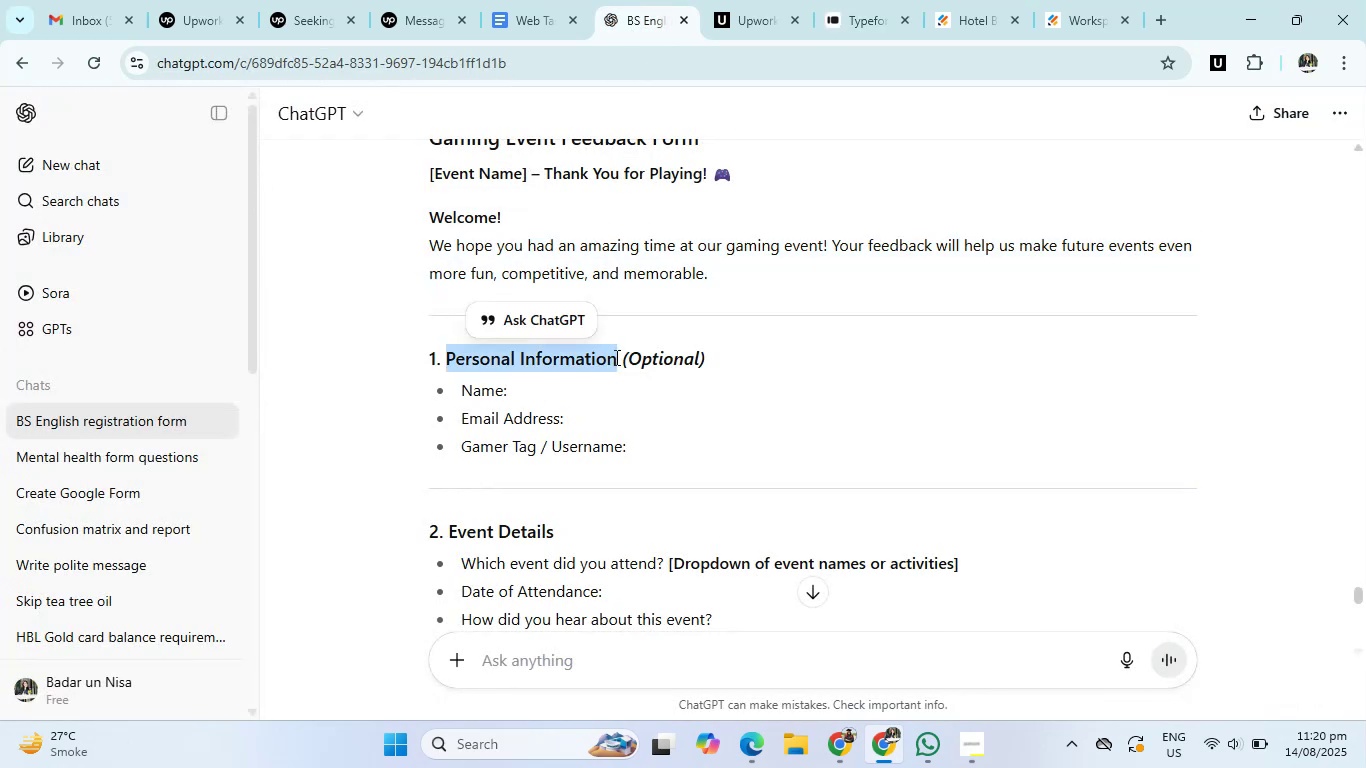 
key(Control+C)
 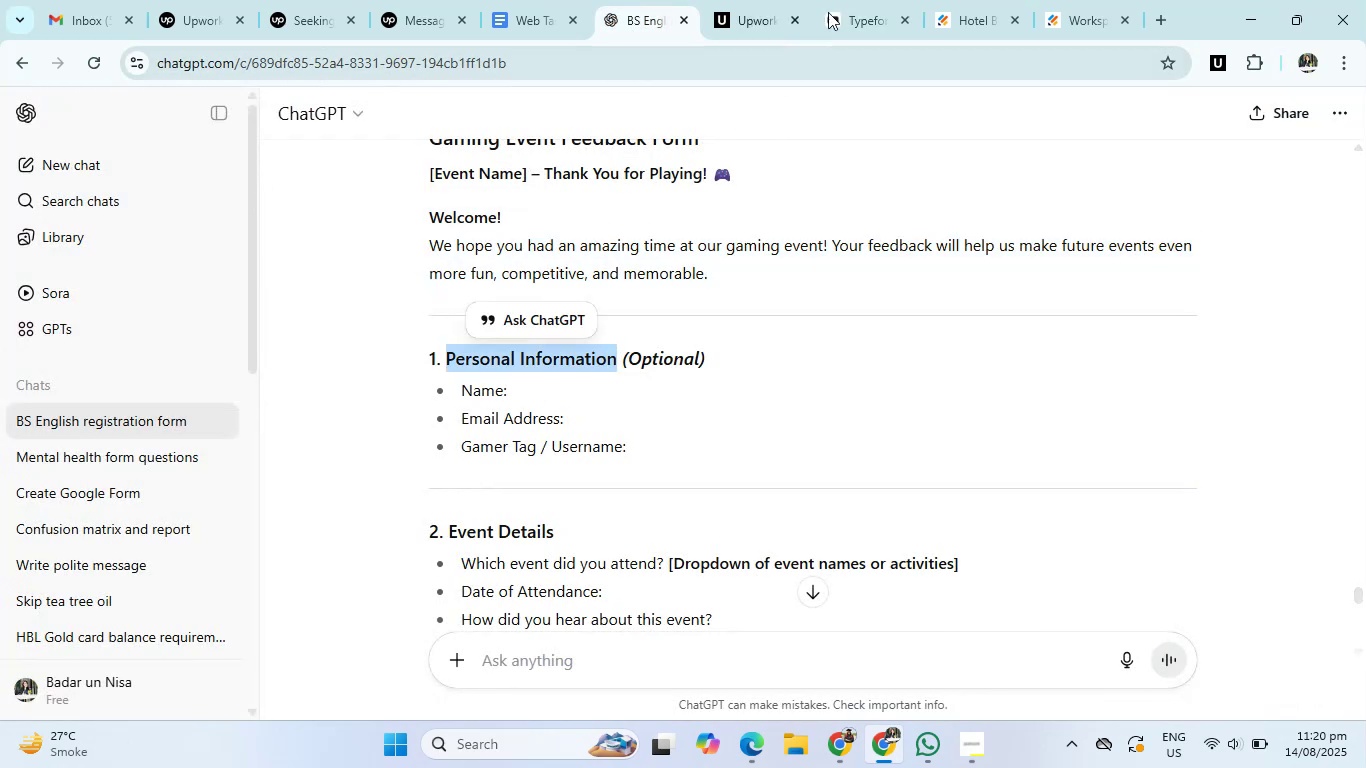 
left_click([866, 0])
 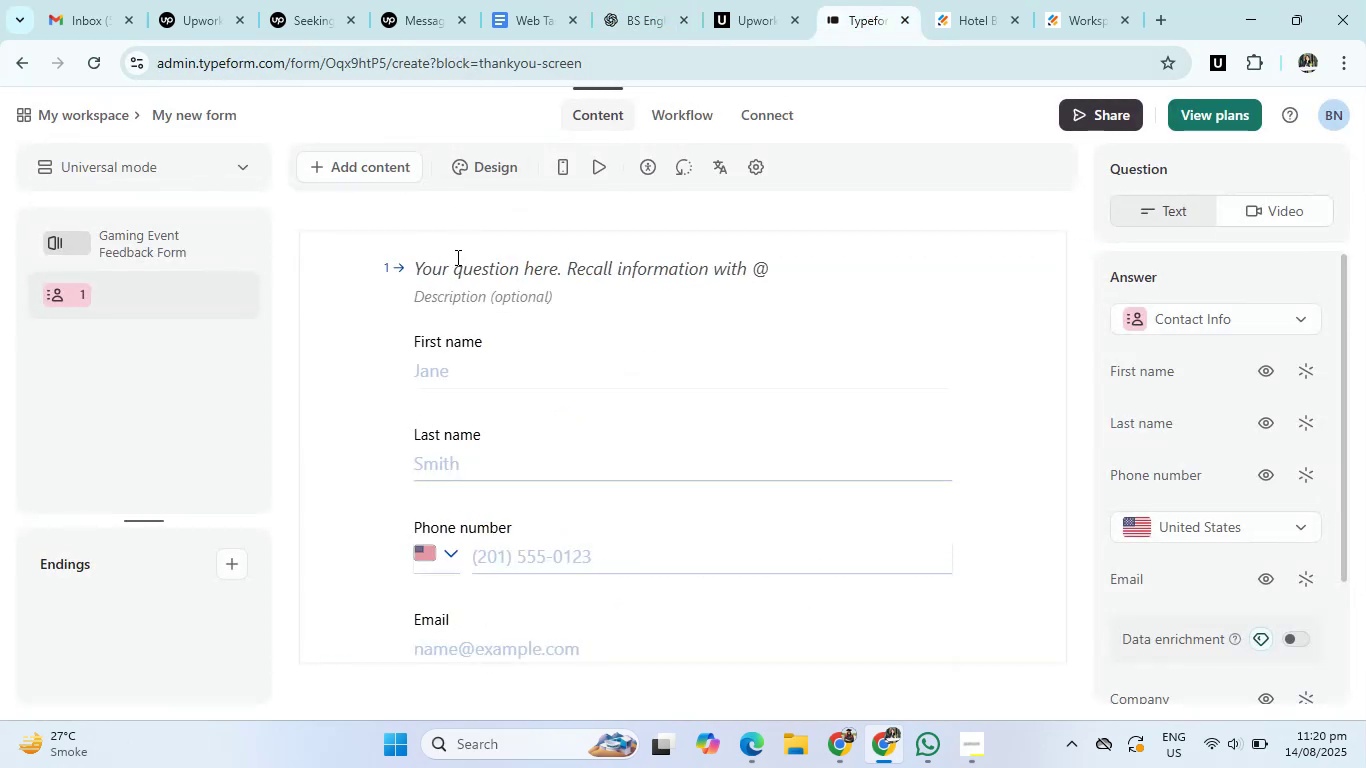 
left_click([456, 264])
 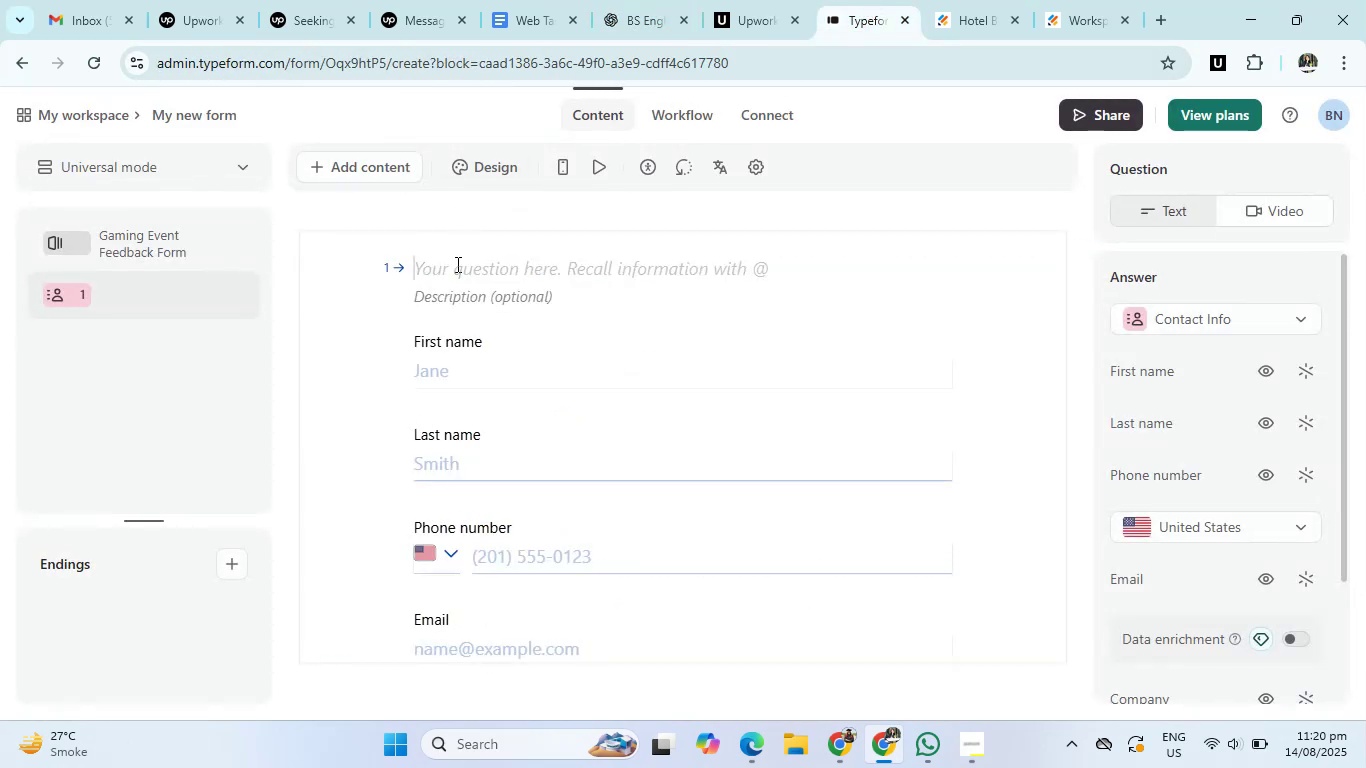 
key(Control+V)
 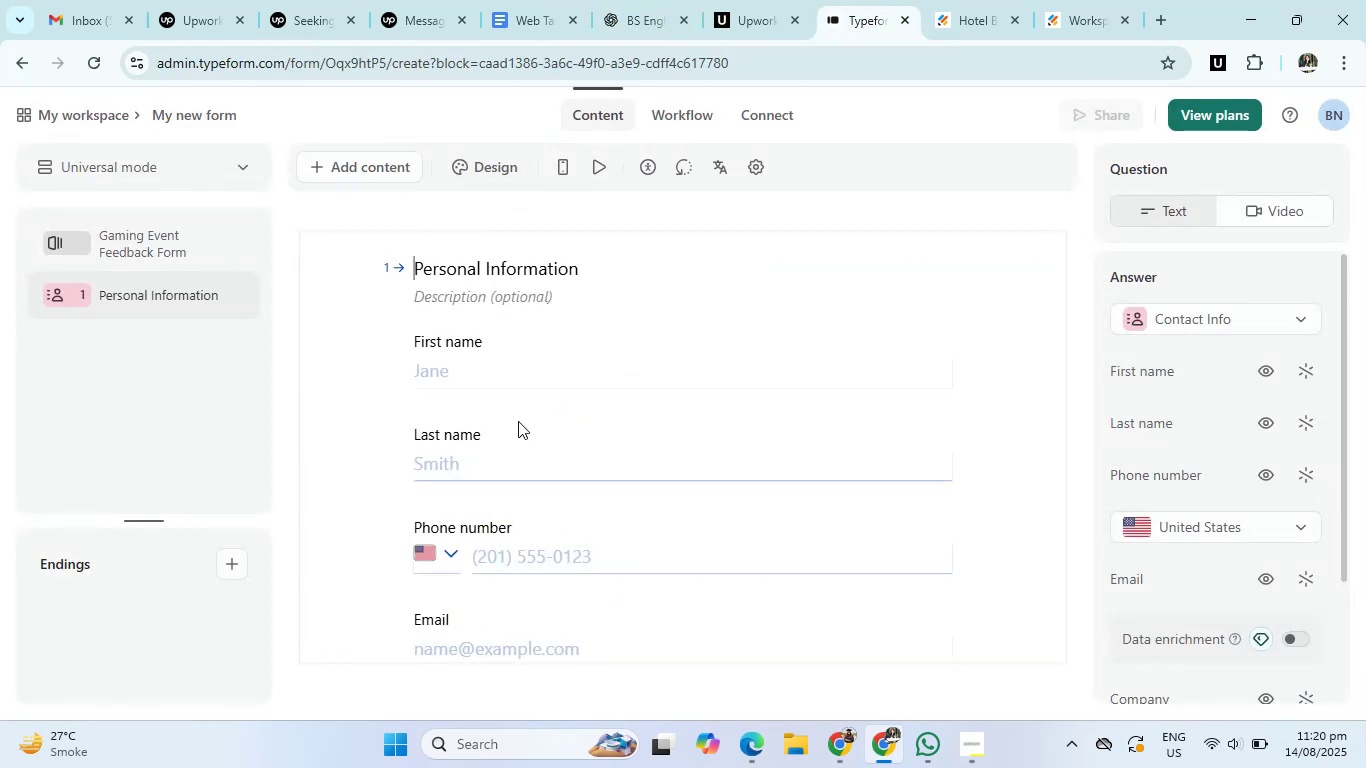 
key(Unknown)
 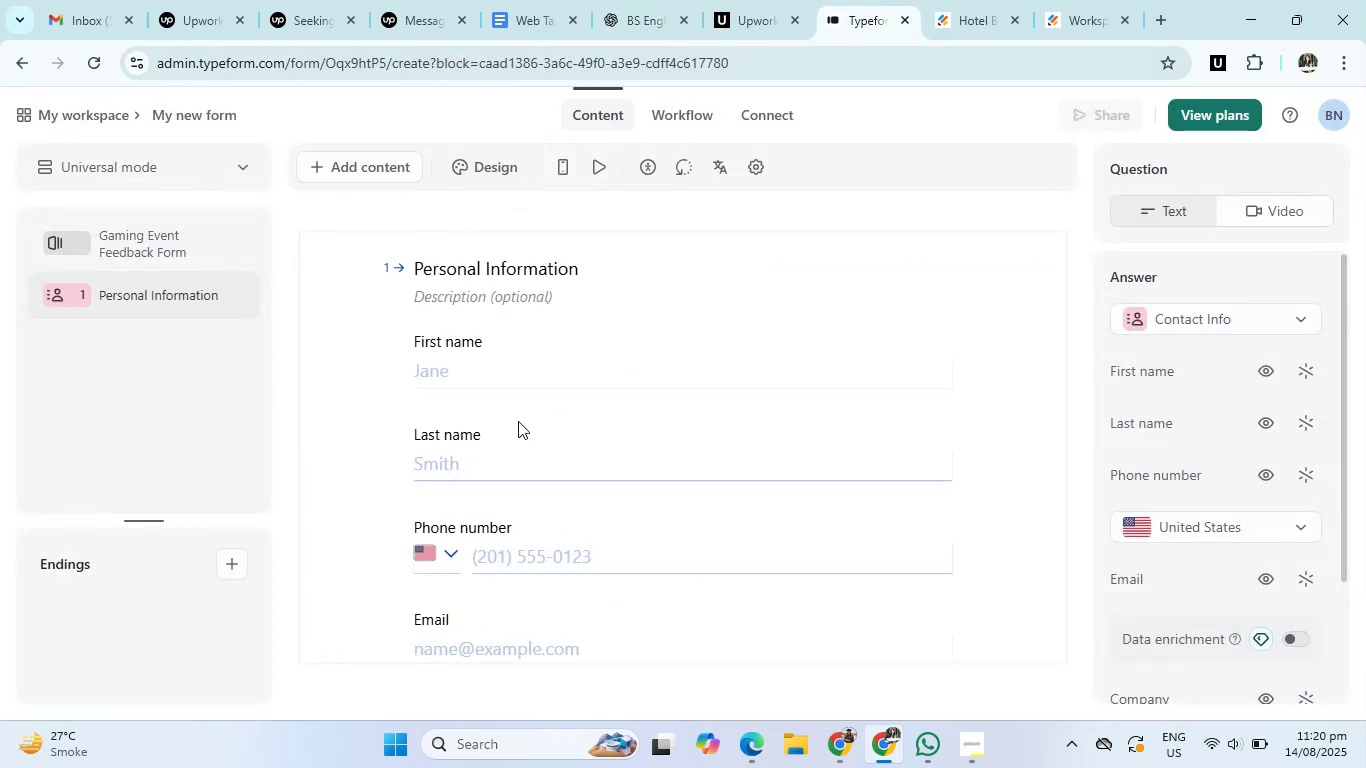 
type(22)
key(Backspace)
key(Backspace)
 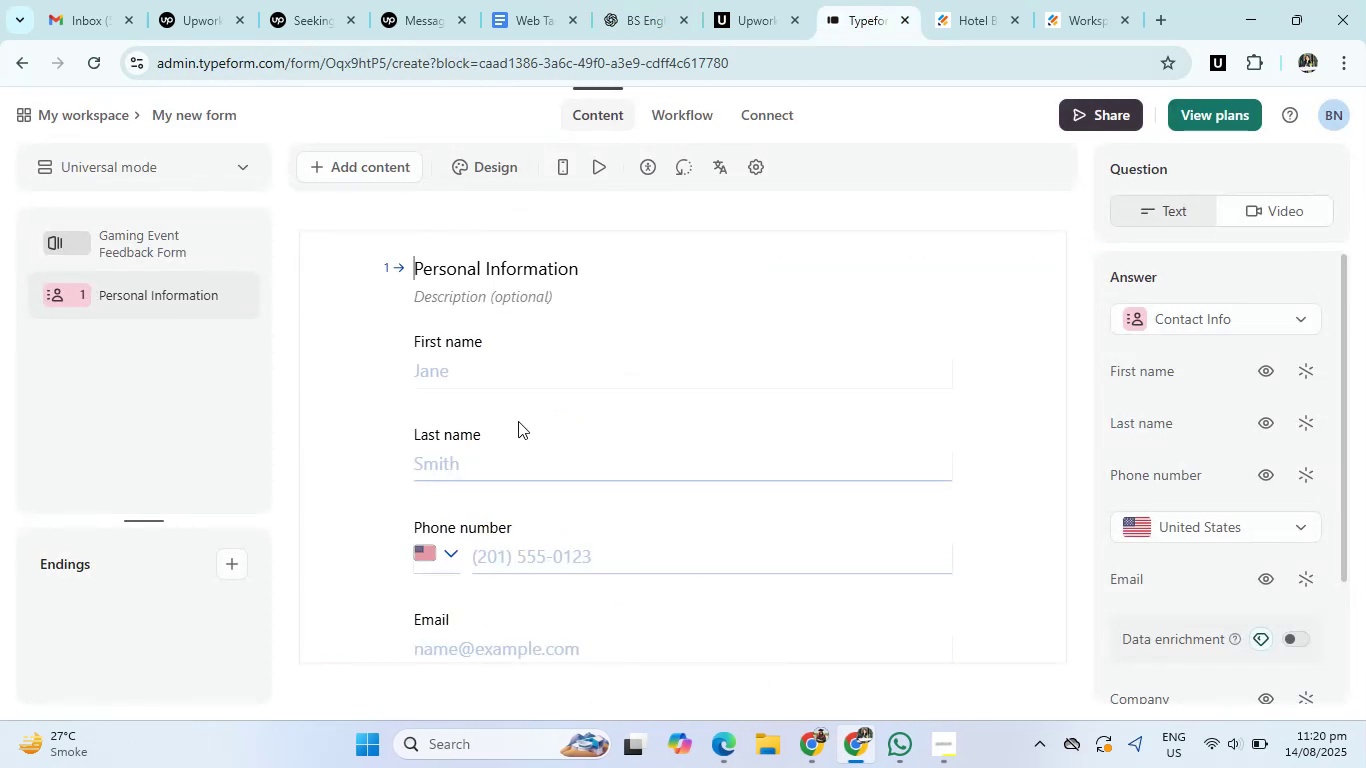 
key(Unknown)
 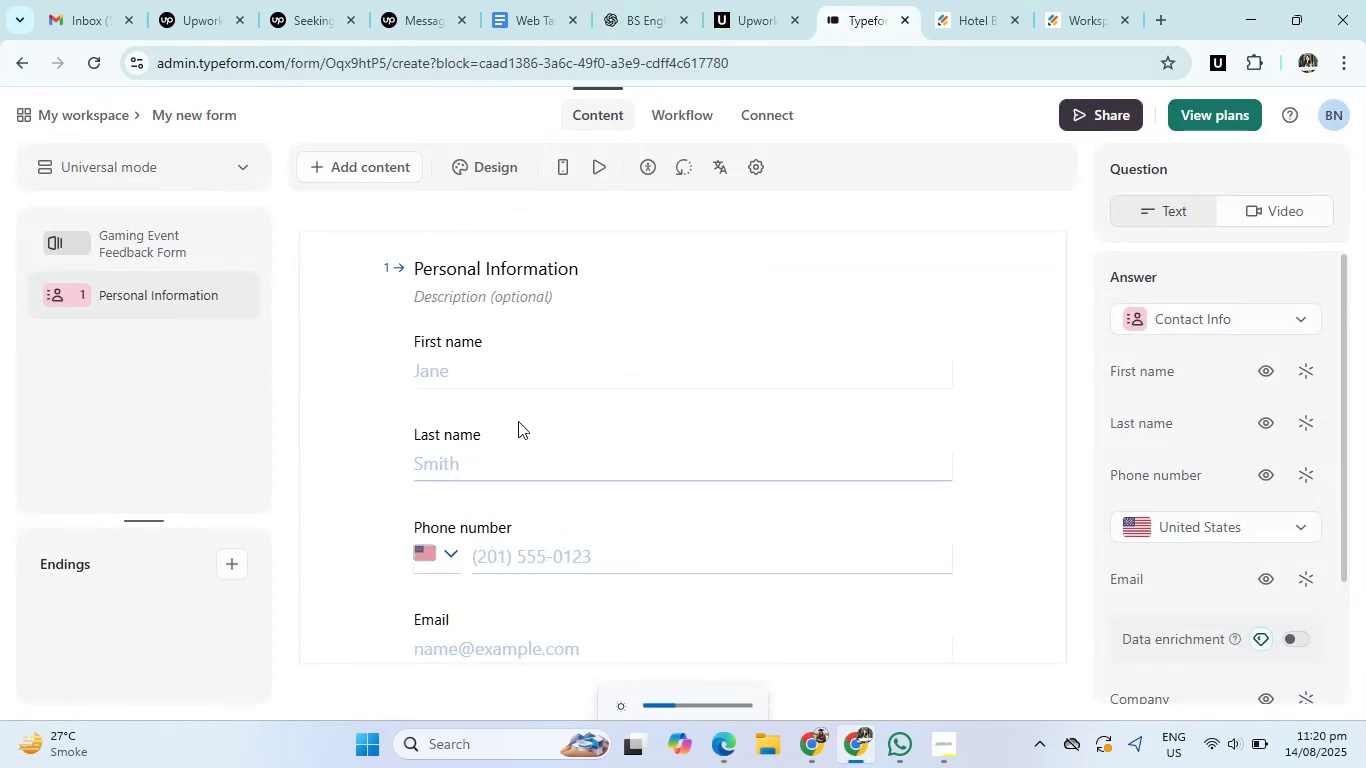 
key(Unknown)
 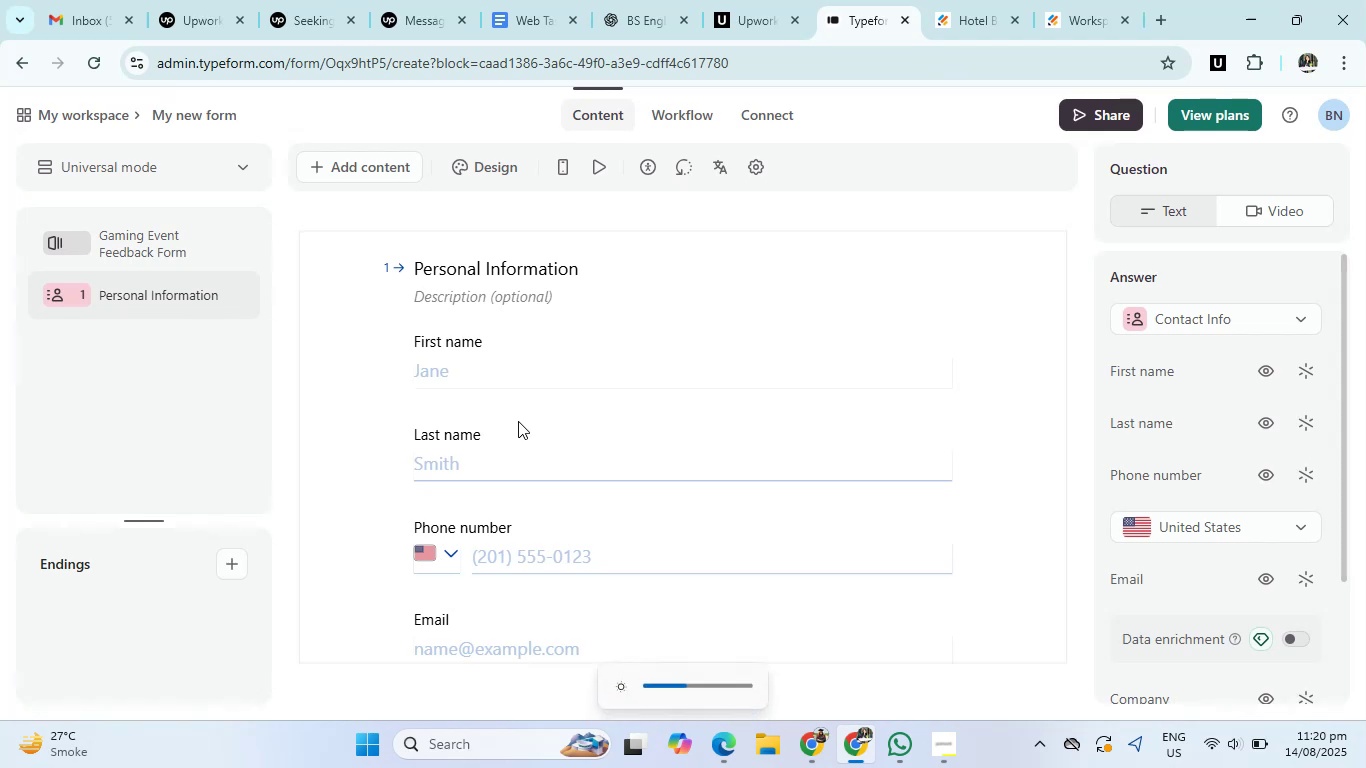 
key(Unknown)
 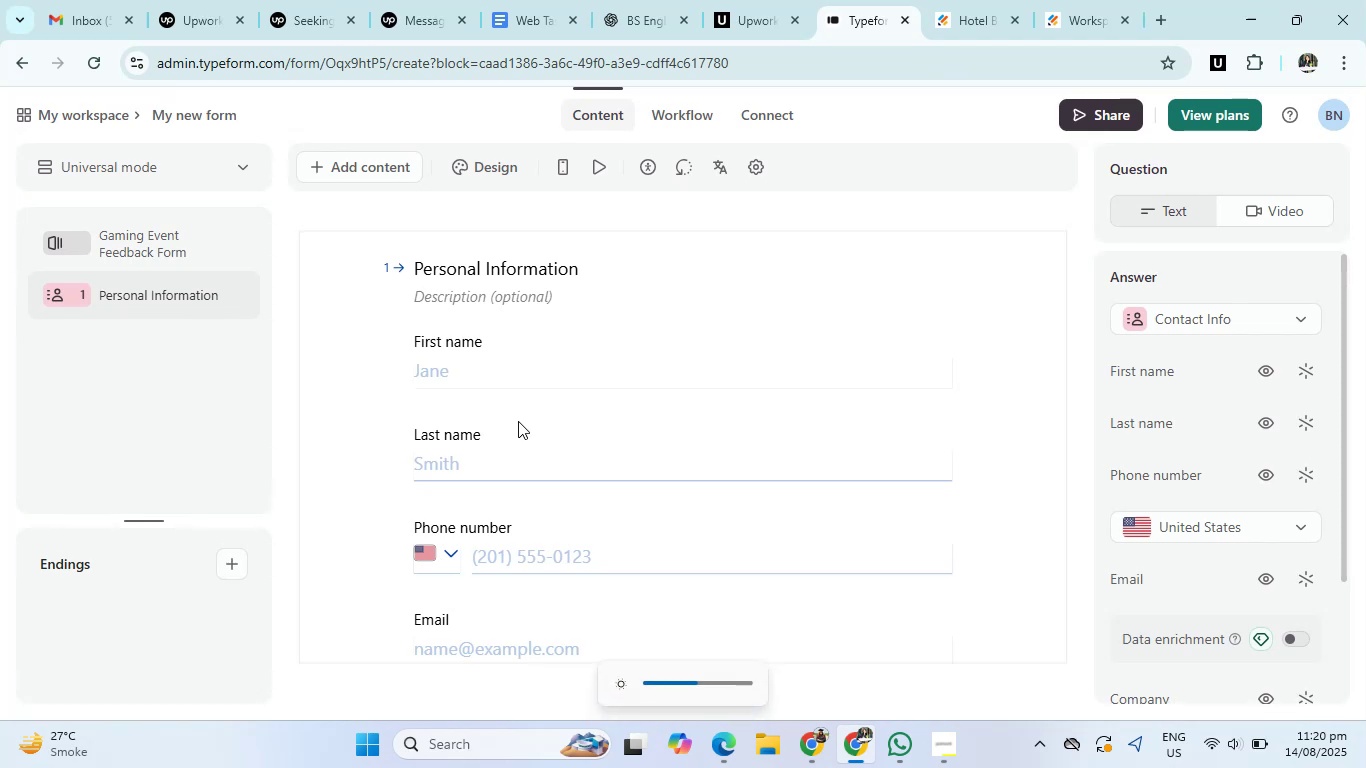 
key(Unknown)
 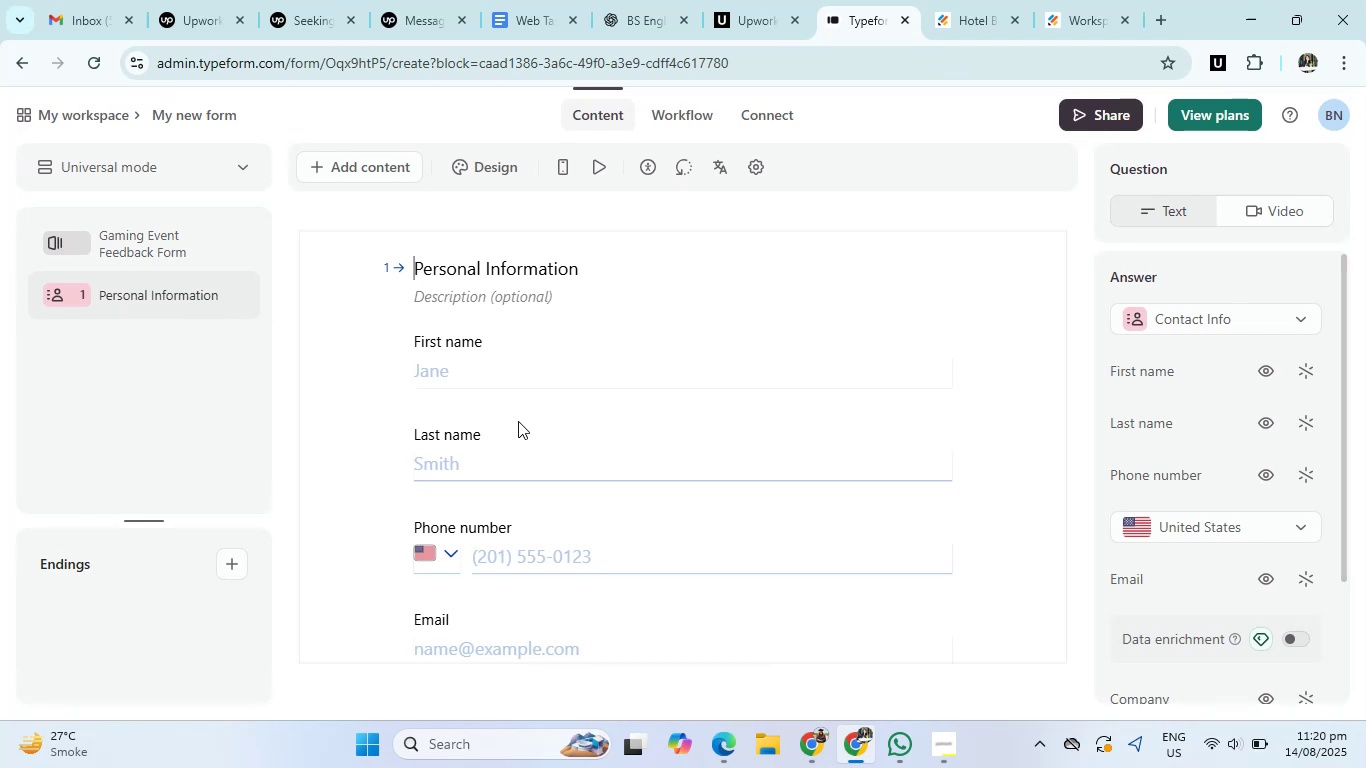 
wait(10.34)
 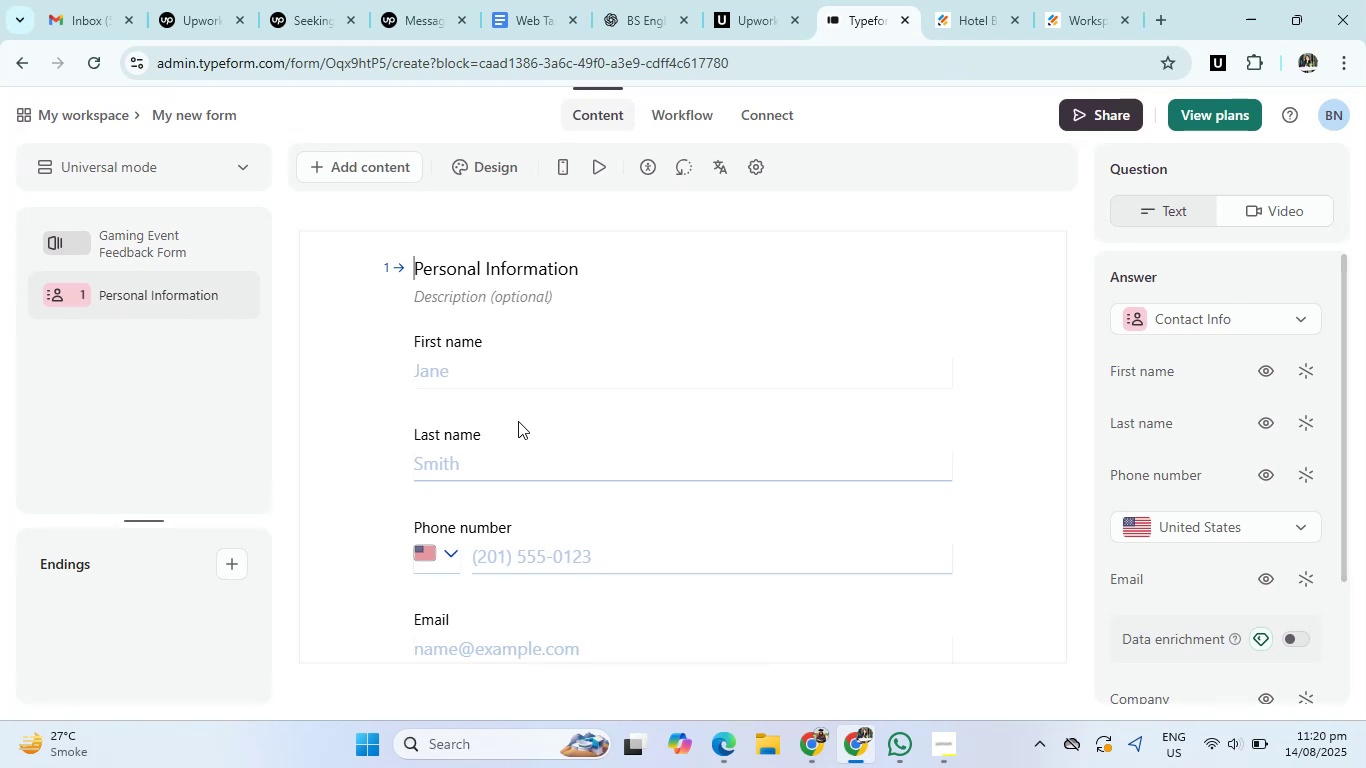 
key(Unknown)
 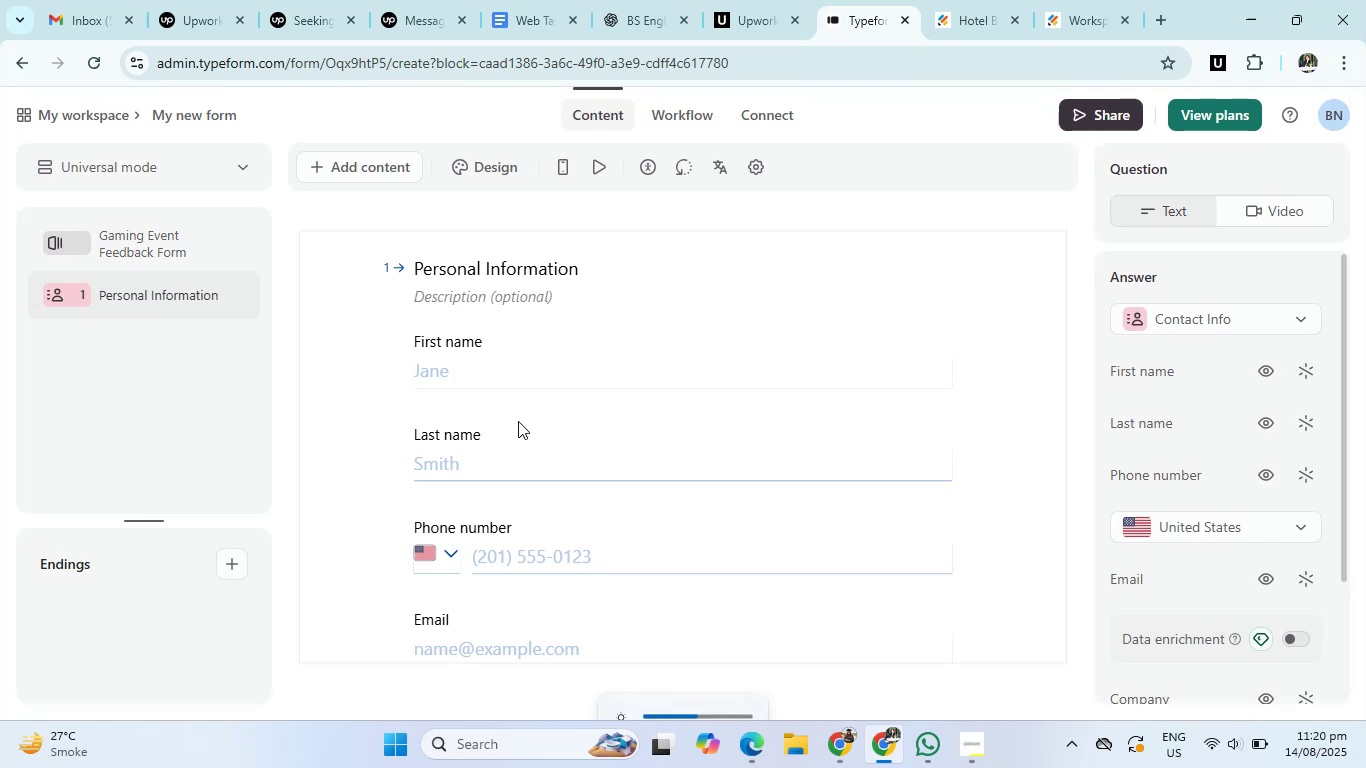 
key(Unknown)
 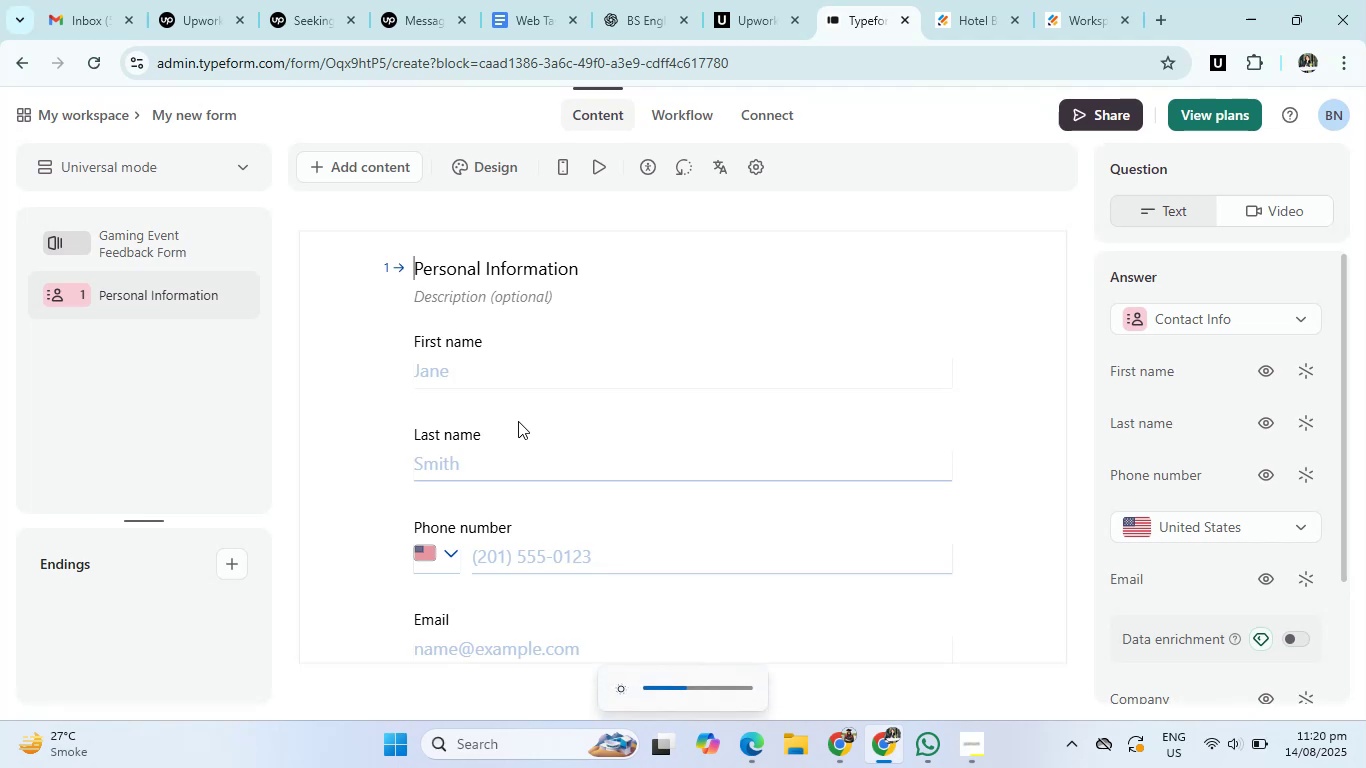 
key(Unknown)
 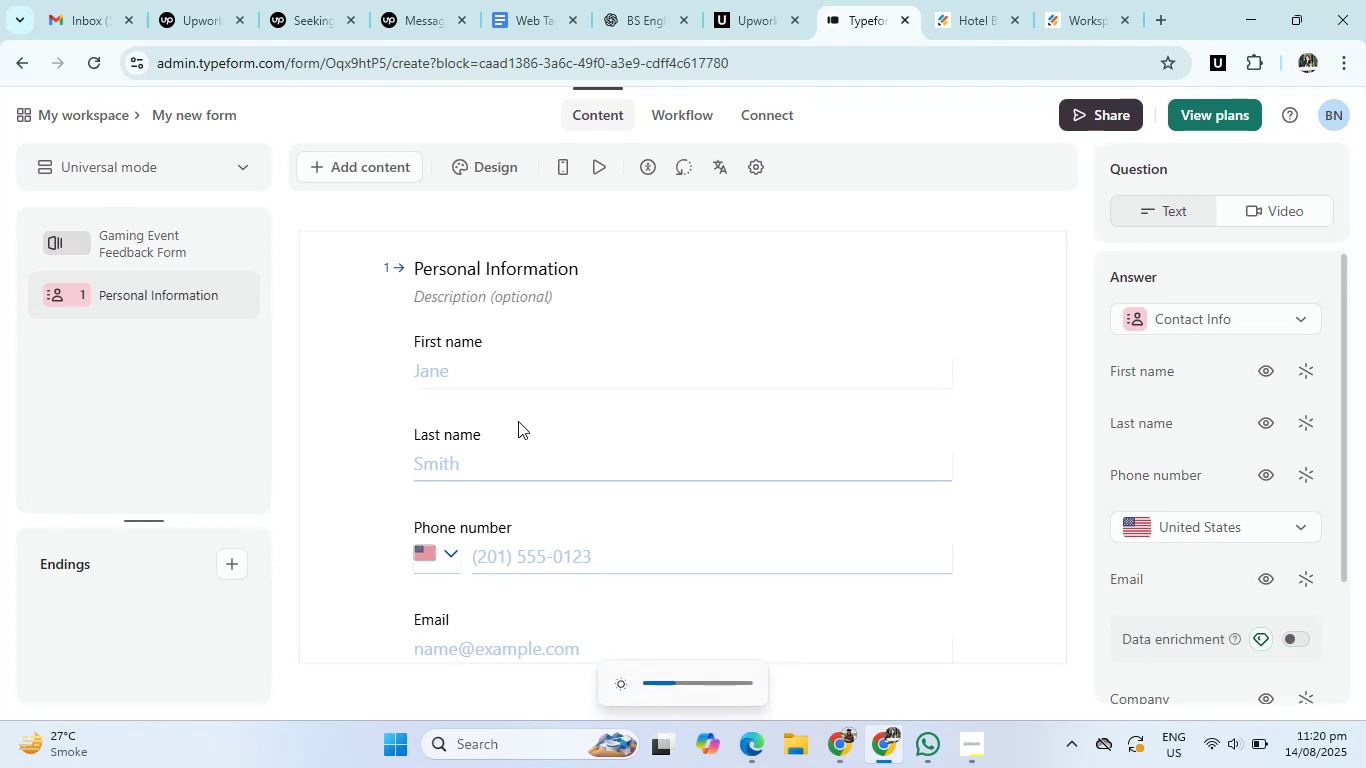 
scroll: coordinate [530, 434], scroll_direction: down, amount: 7.0
 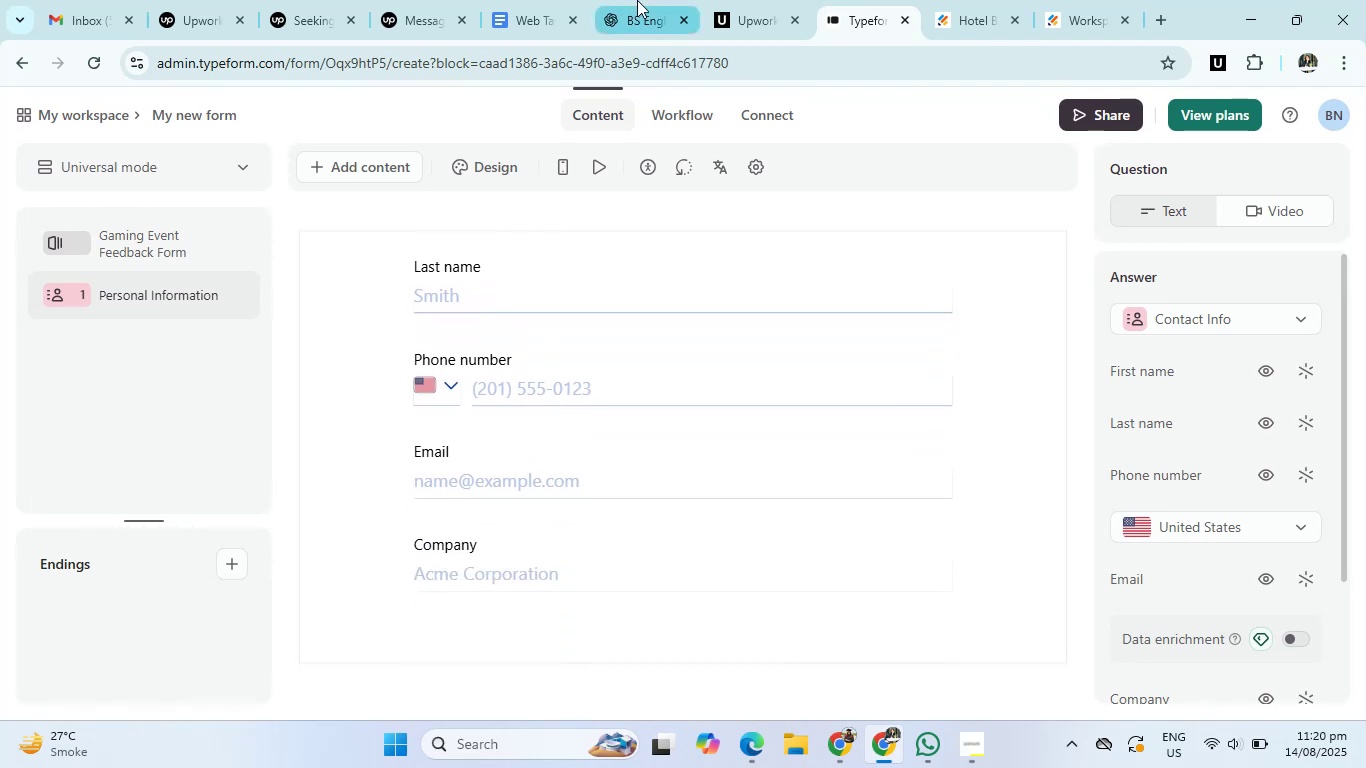 
left_click([637, 0])
 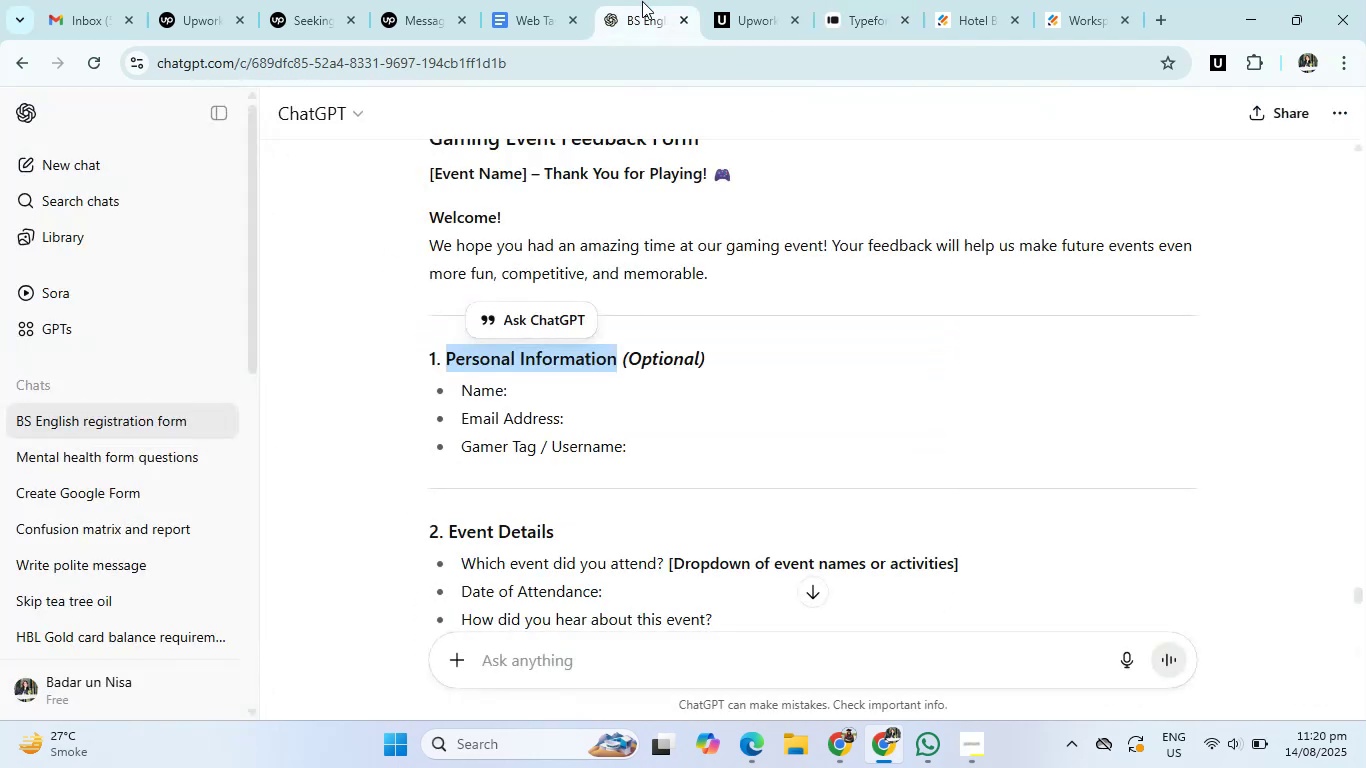 
left_click([737, 4])
 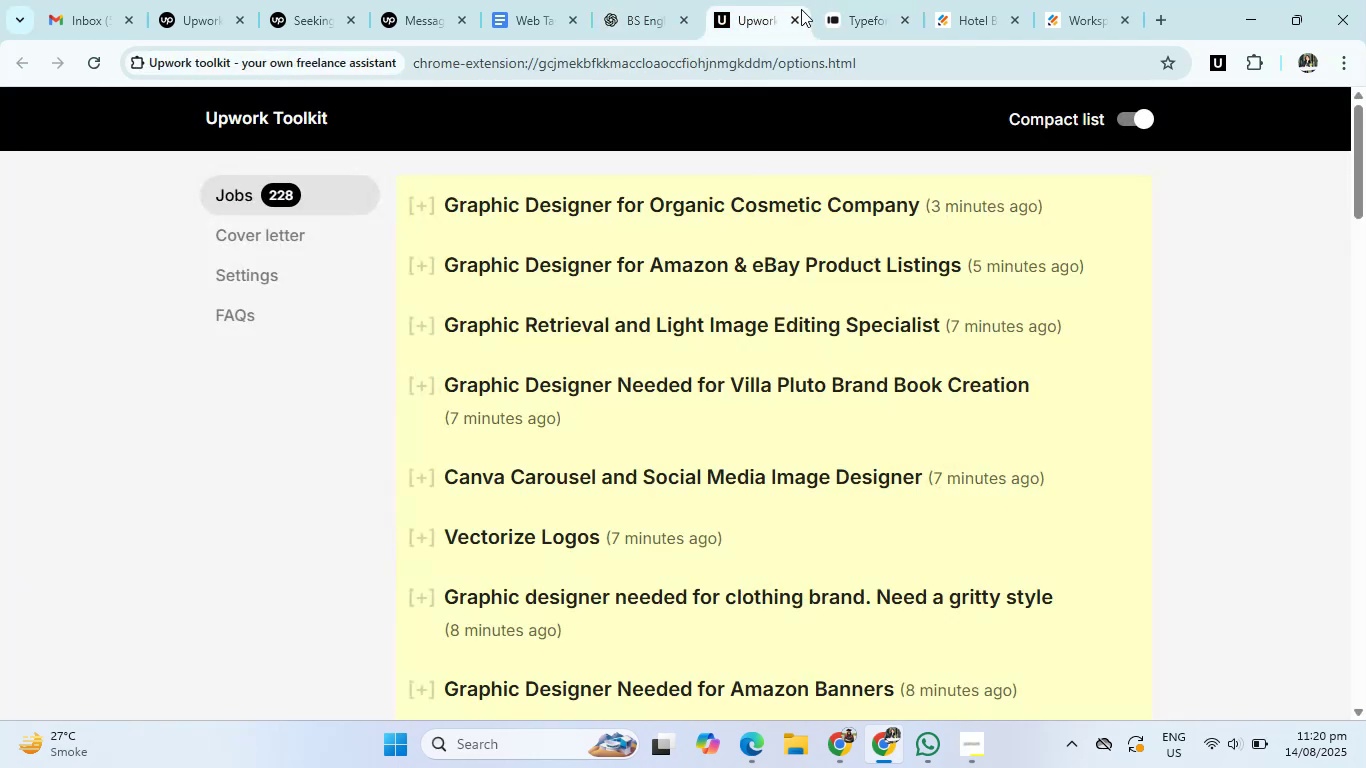 
left_click([843, 7])
 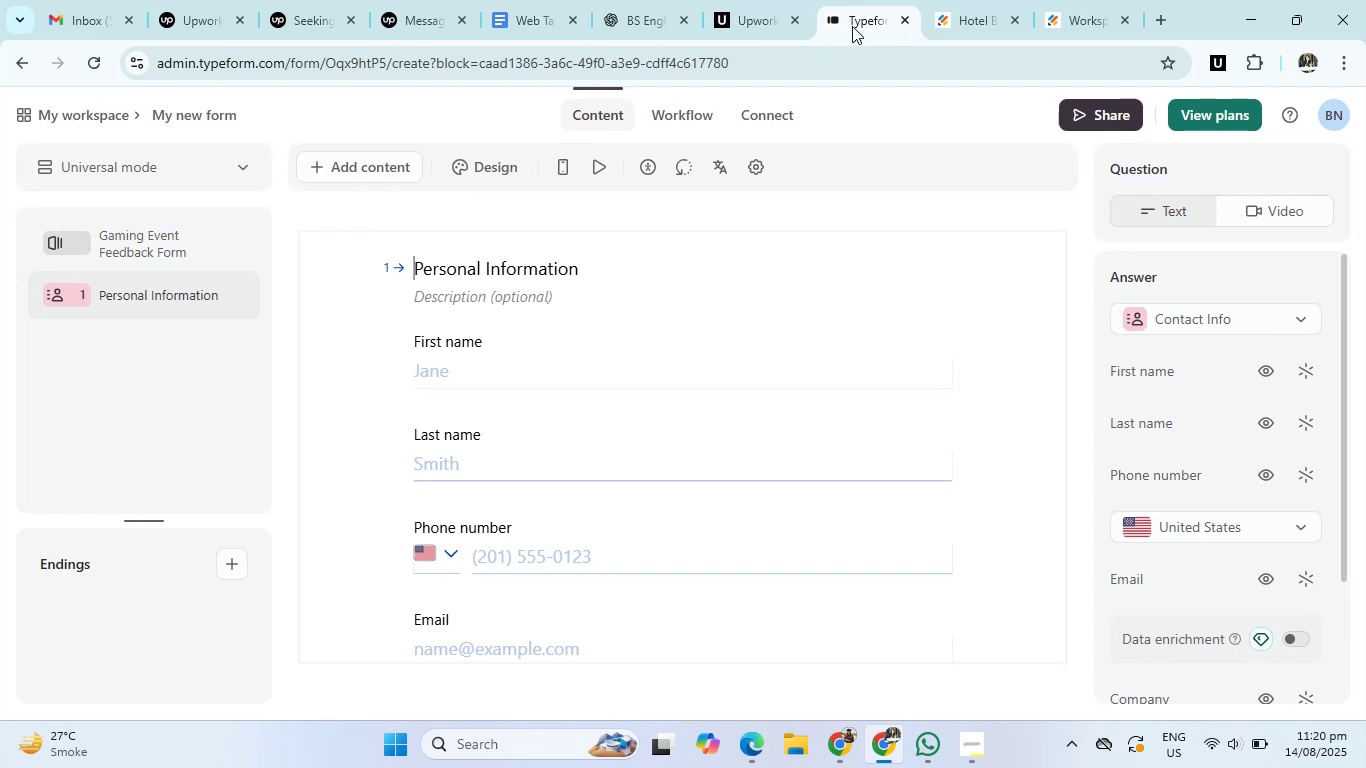 
scroll: coordinate [1207, 578], scroll_direction: down, amount: 19.0
 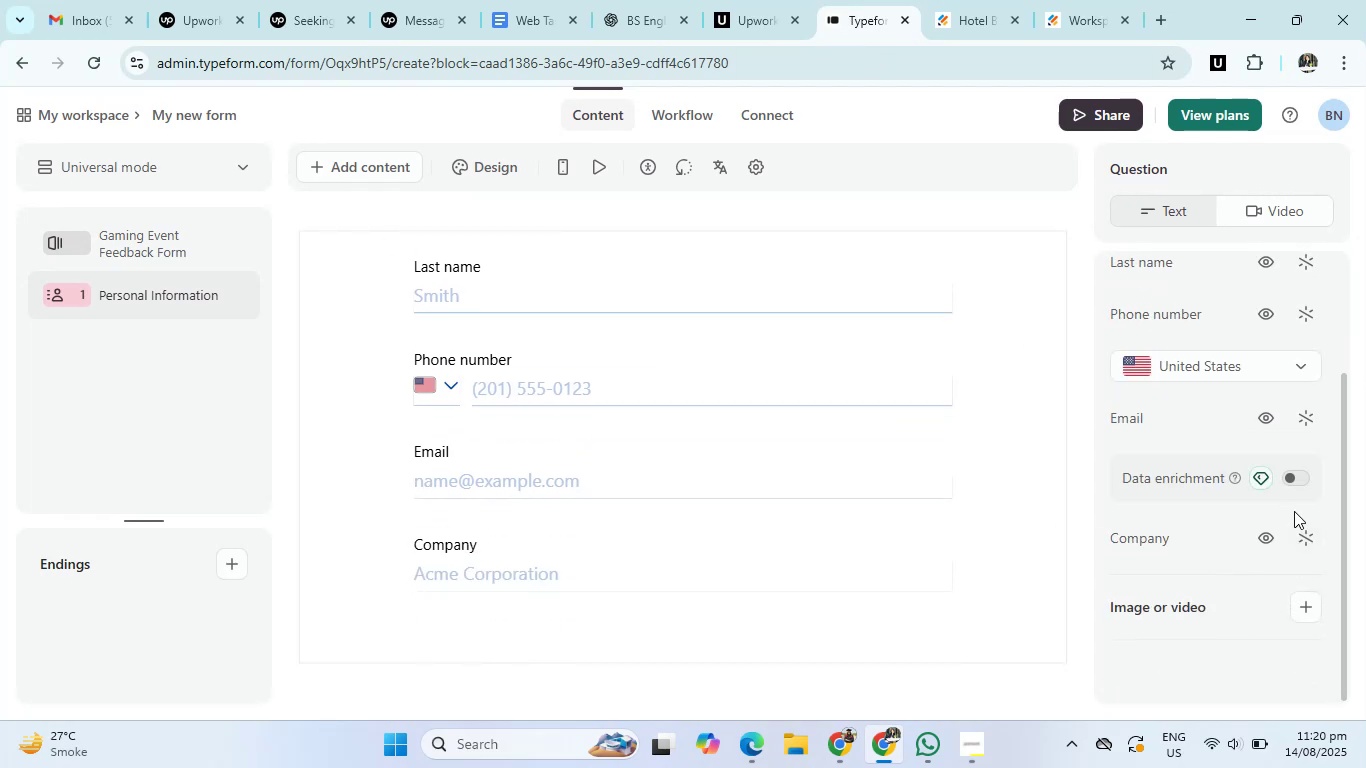 
left_click([1268, 537])
 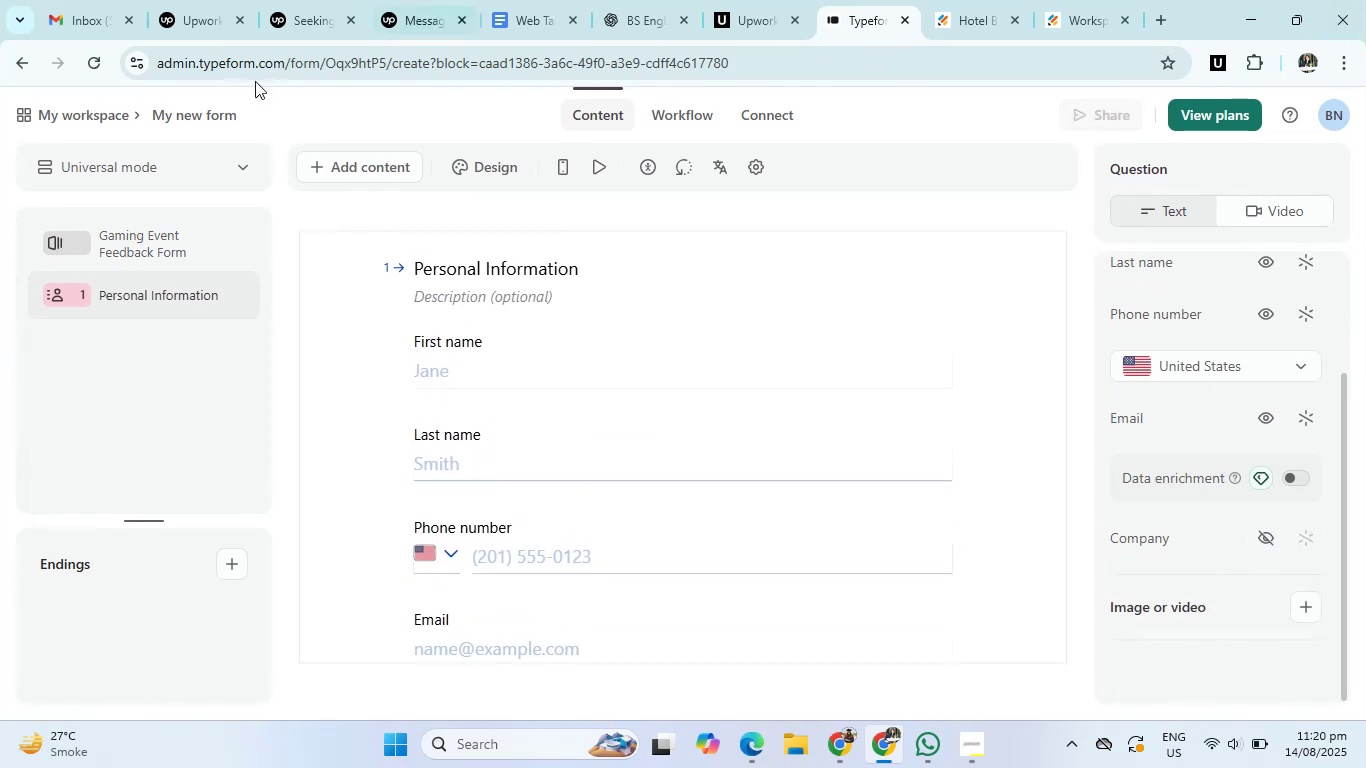 
scroll: coordinate [604, 422], scroll_direction: up, amount: 1.0
 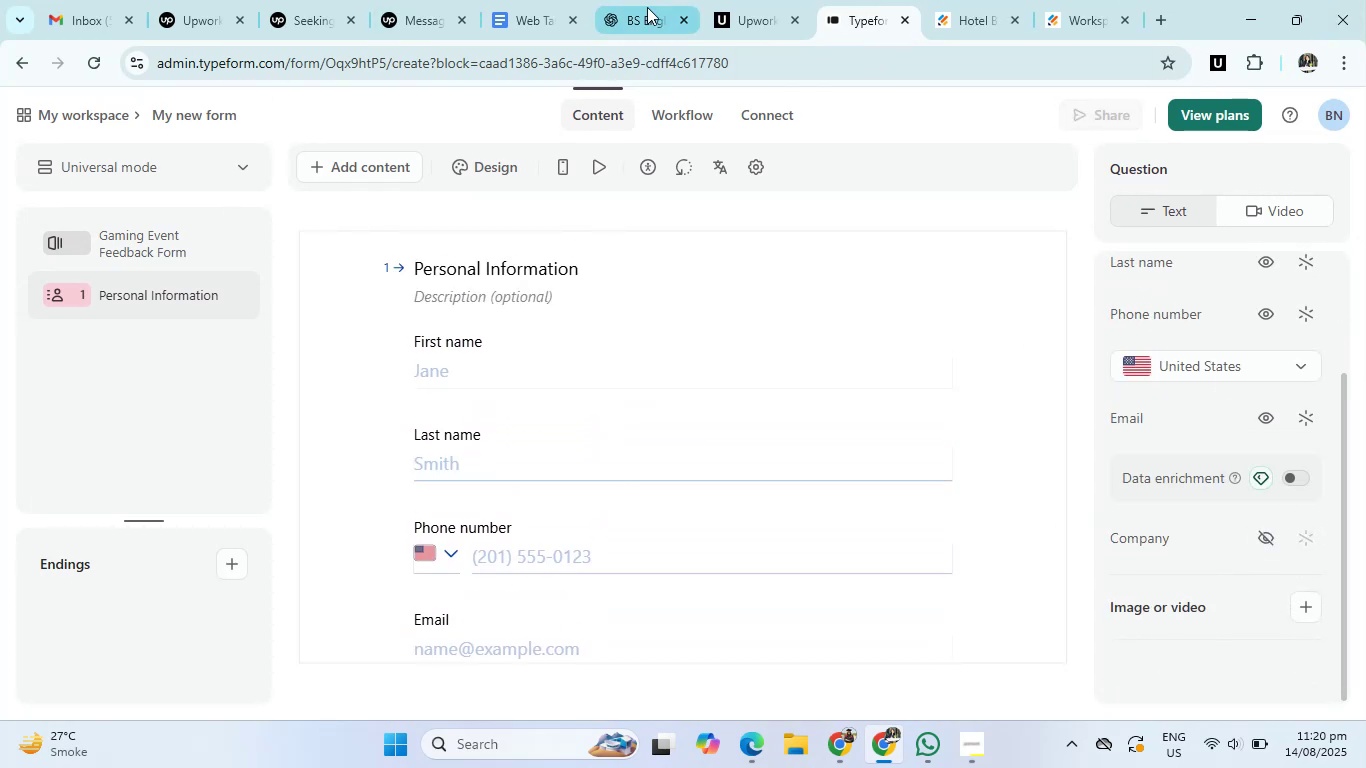 
left_click([648, 3])
 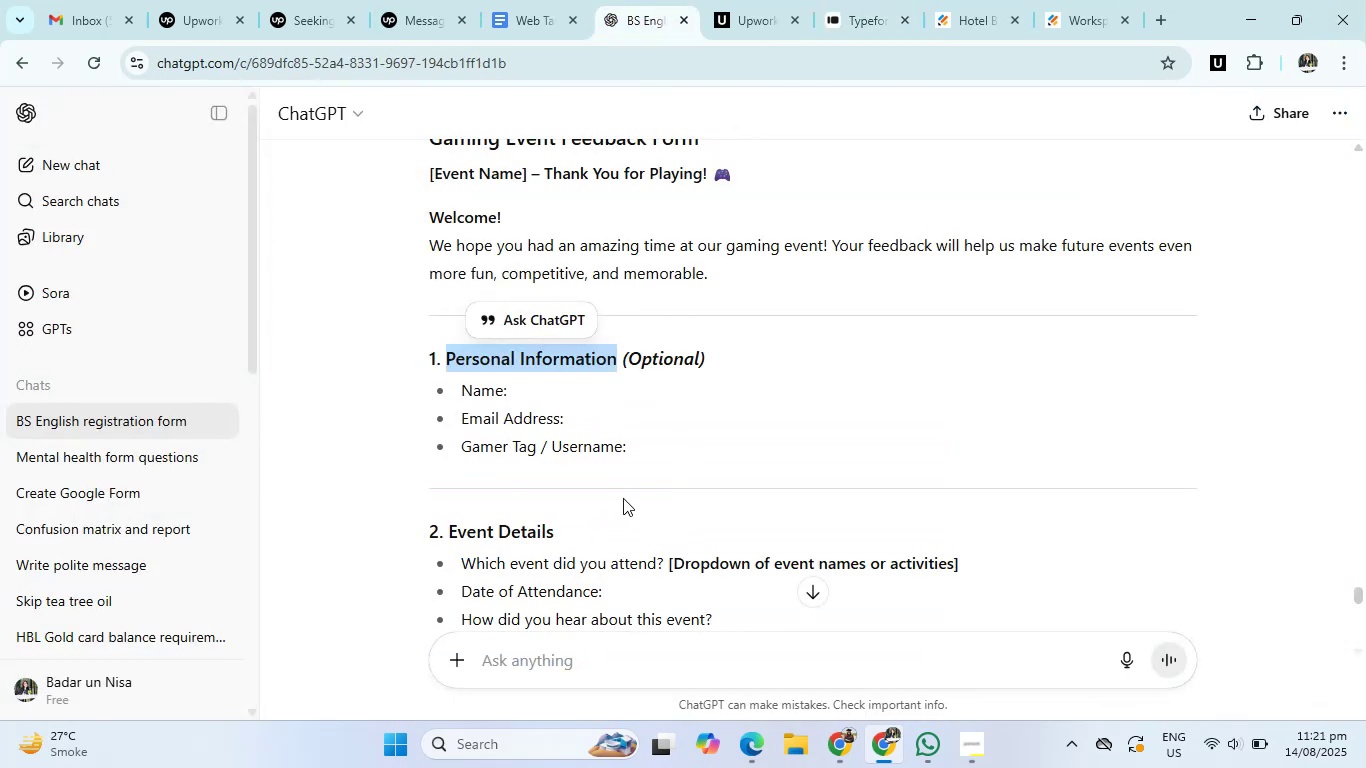 
scroll: coordinate [550, 499], scroll_direction: down, amount: 3.0
 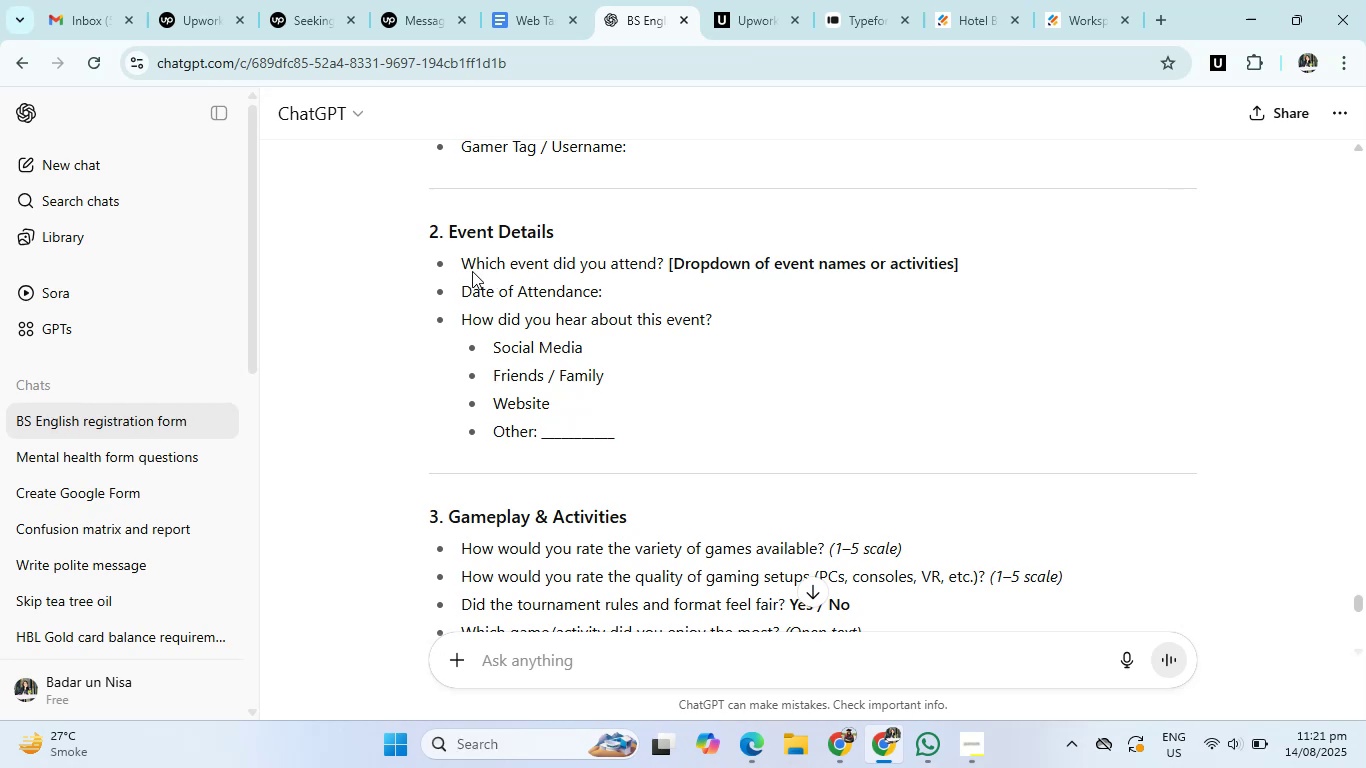 
left_click_drag(start_coordinate=[463, 265], to_coordinate=[666, 270])
 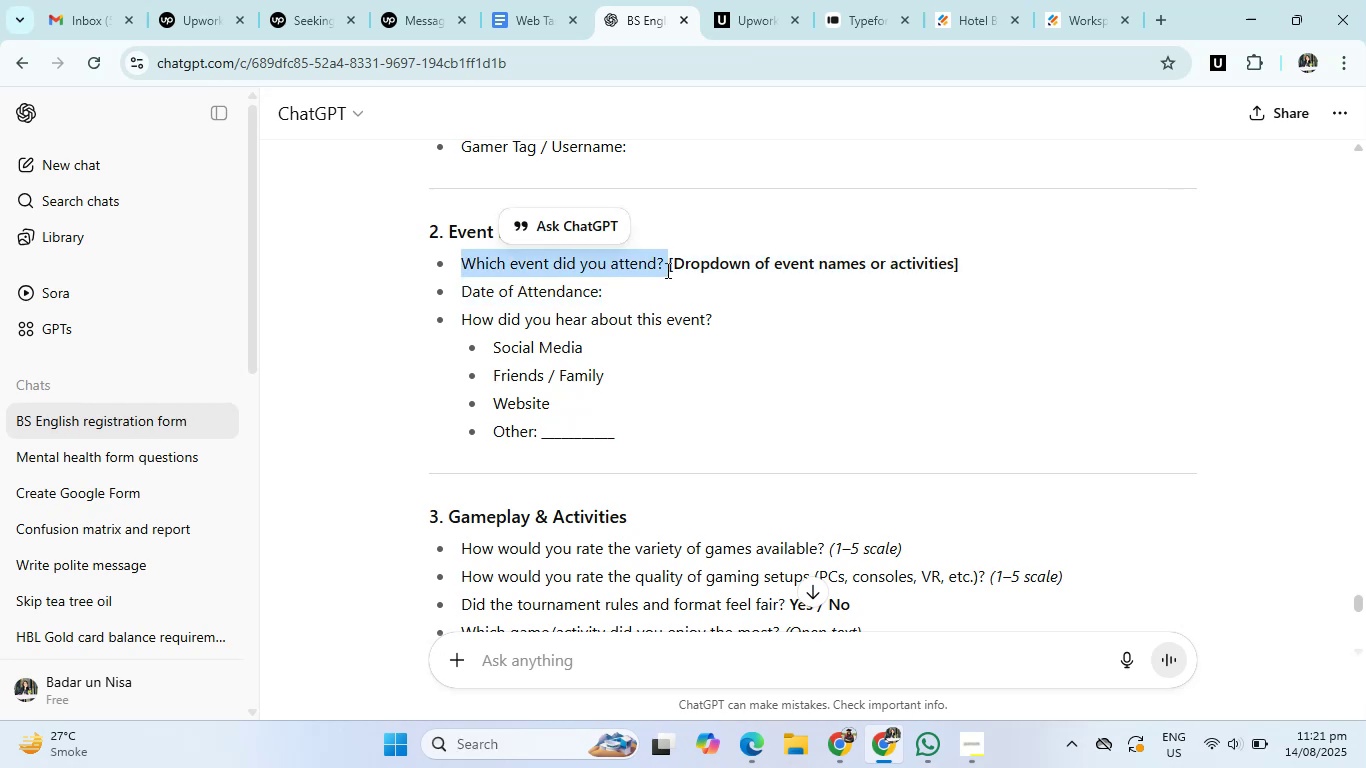 
key(Control+C)
 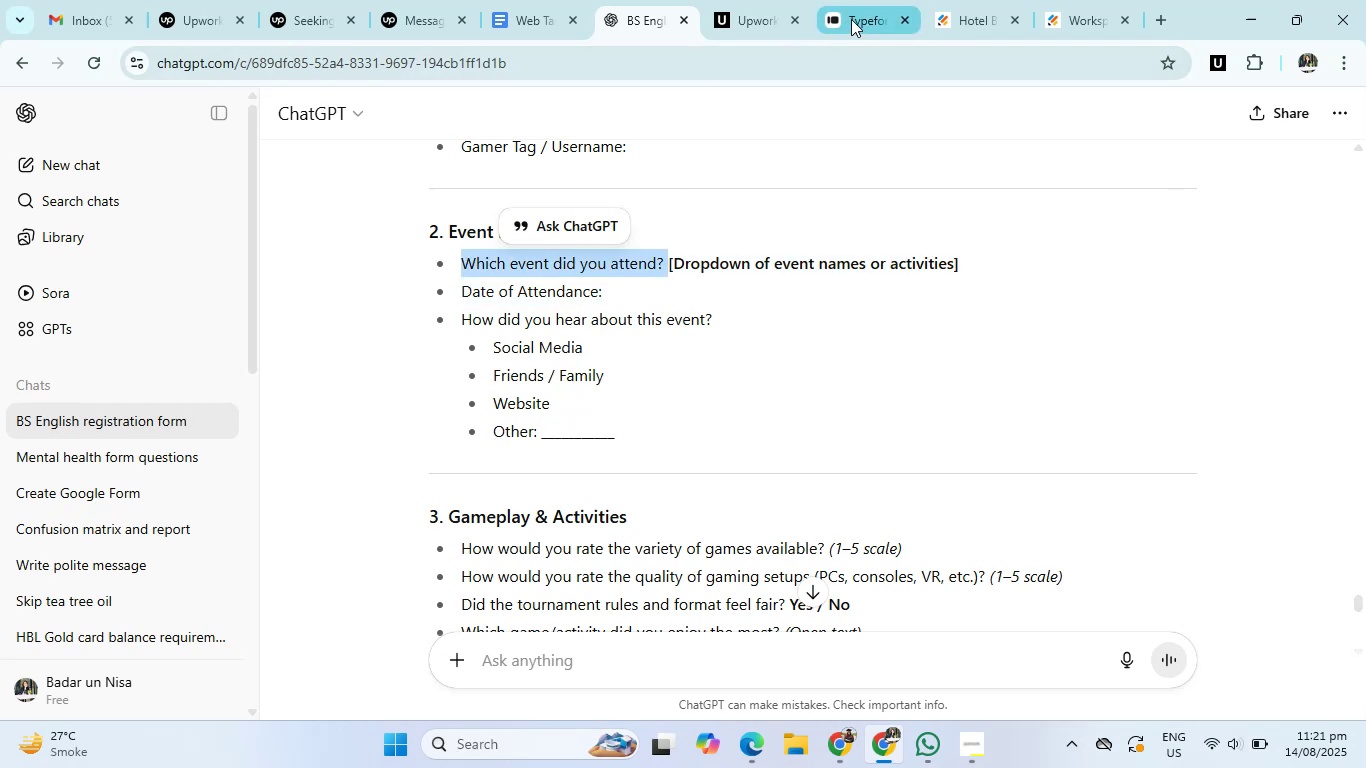 
left_click([851, 19])
 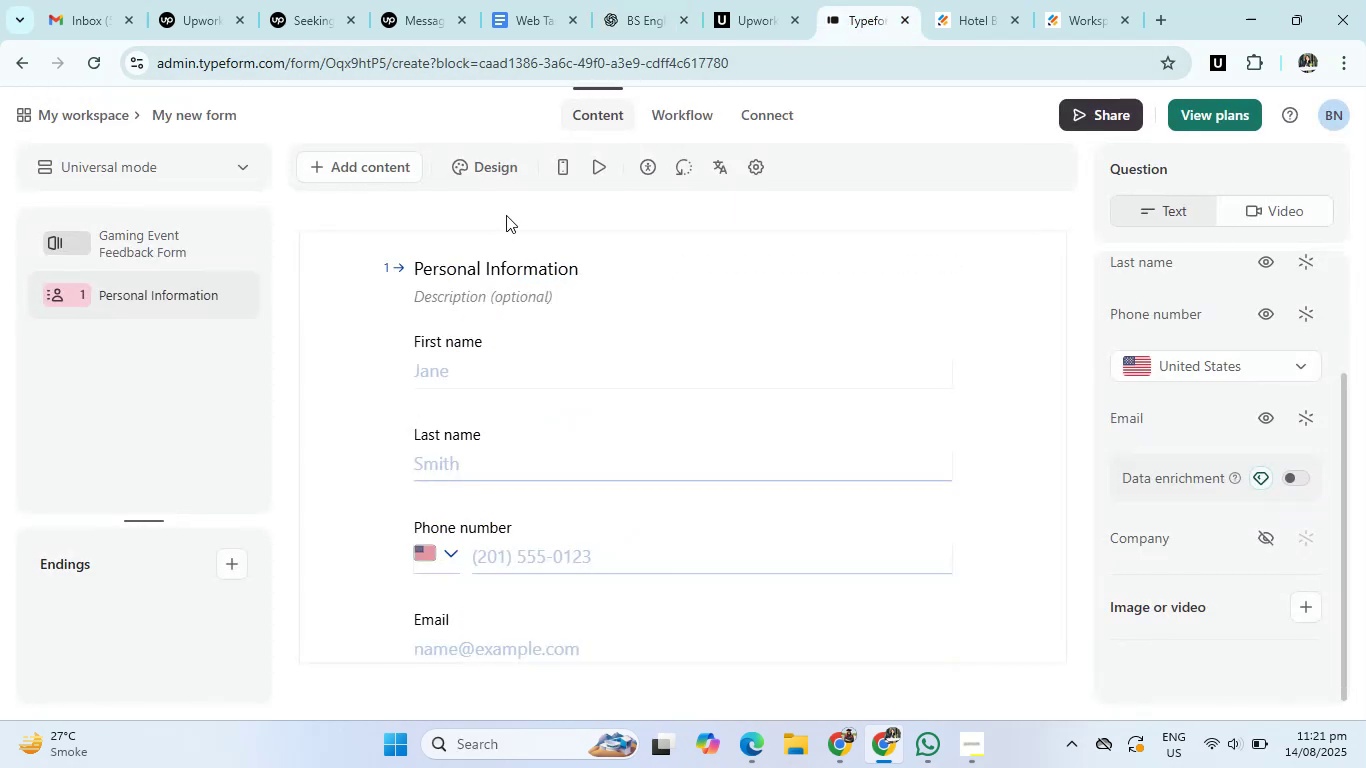 
left_click([363, 176])
 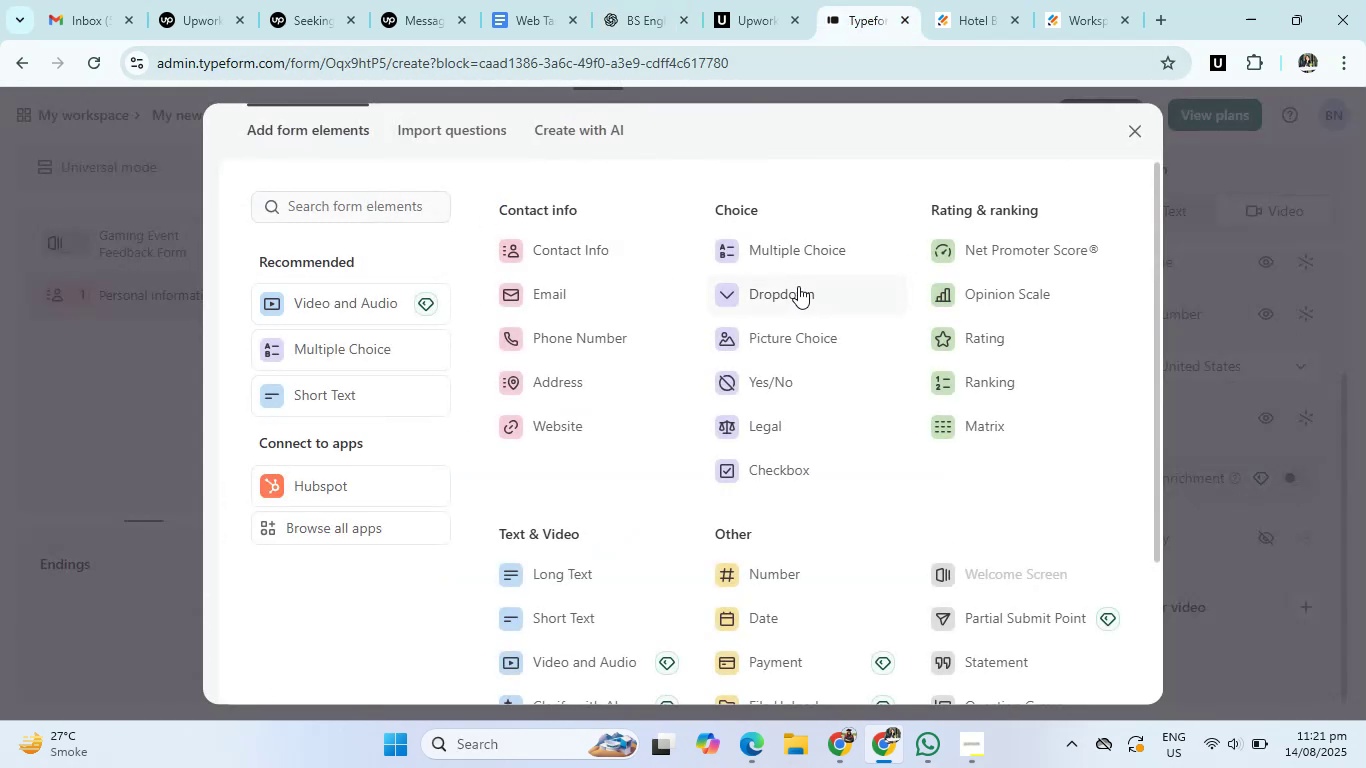 
left_click([801, 291])
 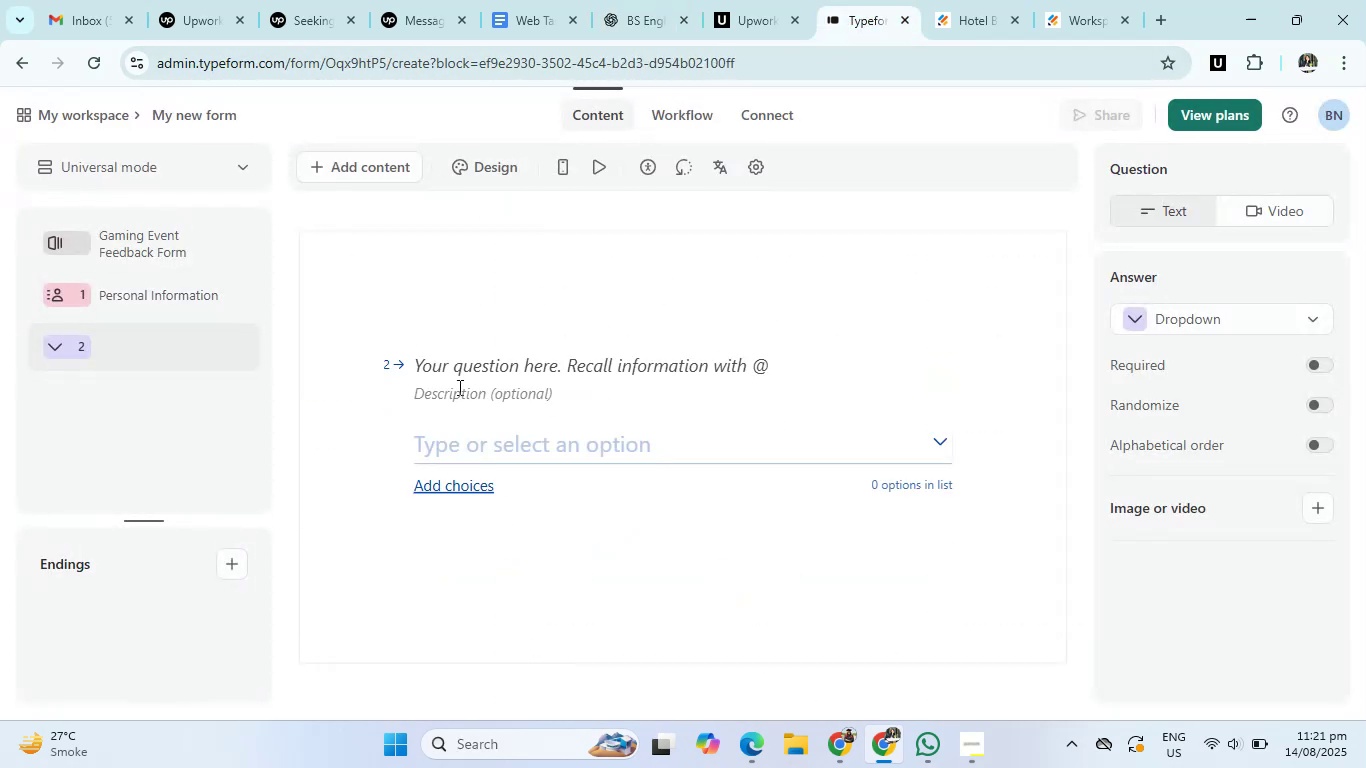 
left_click([465, 363])
 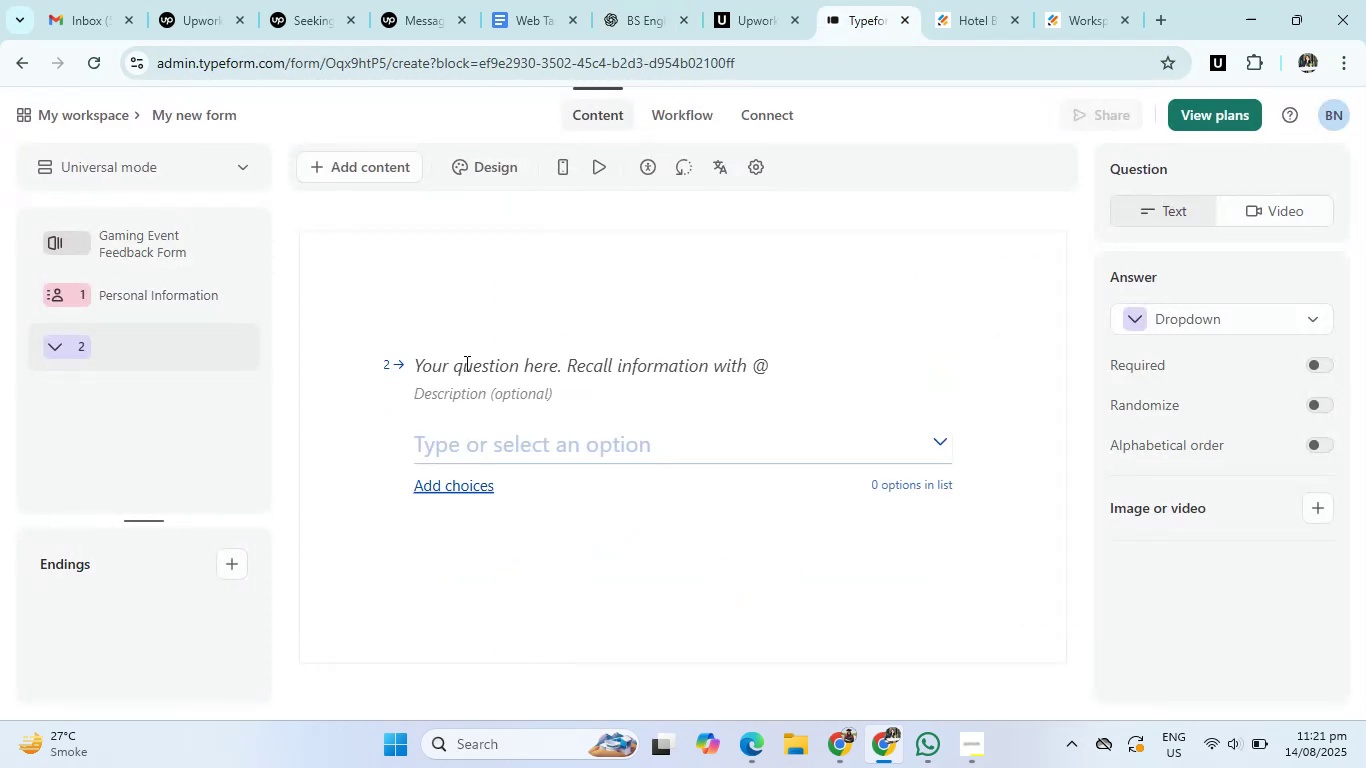 
key(Control+V)
 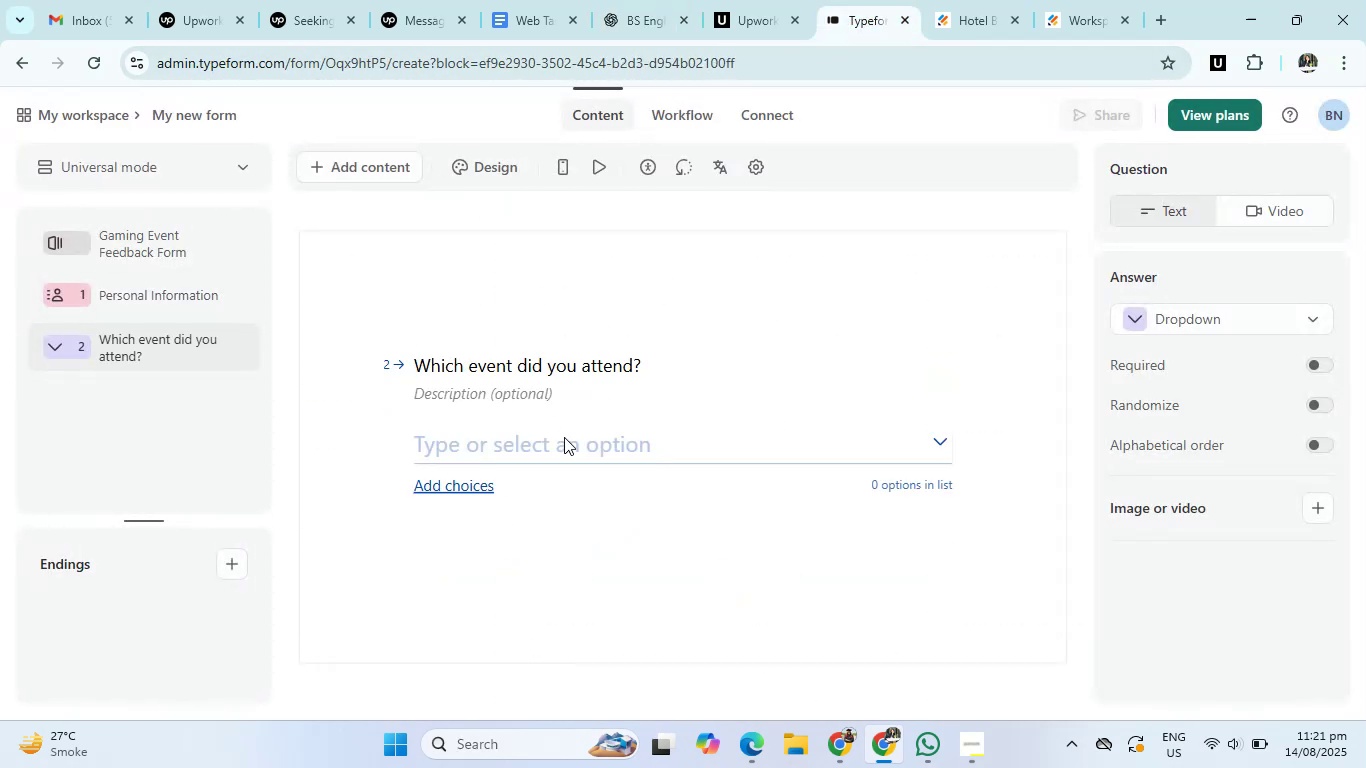 
left_click([564, 437])
 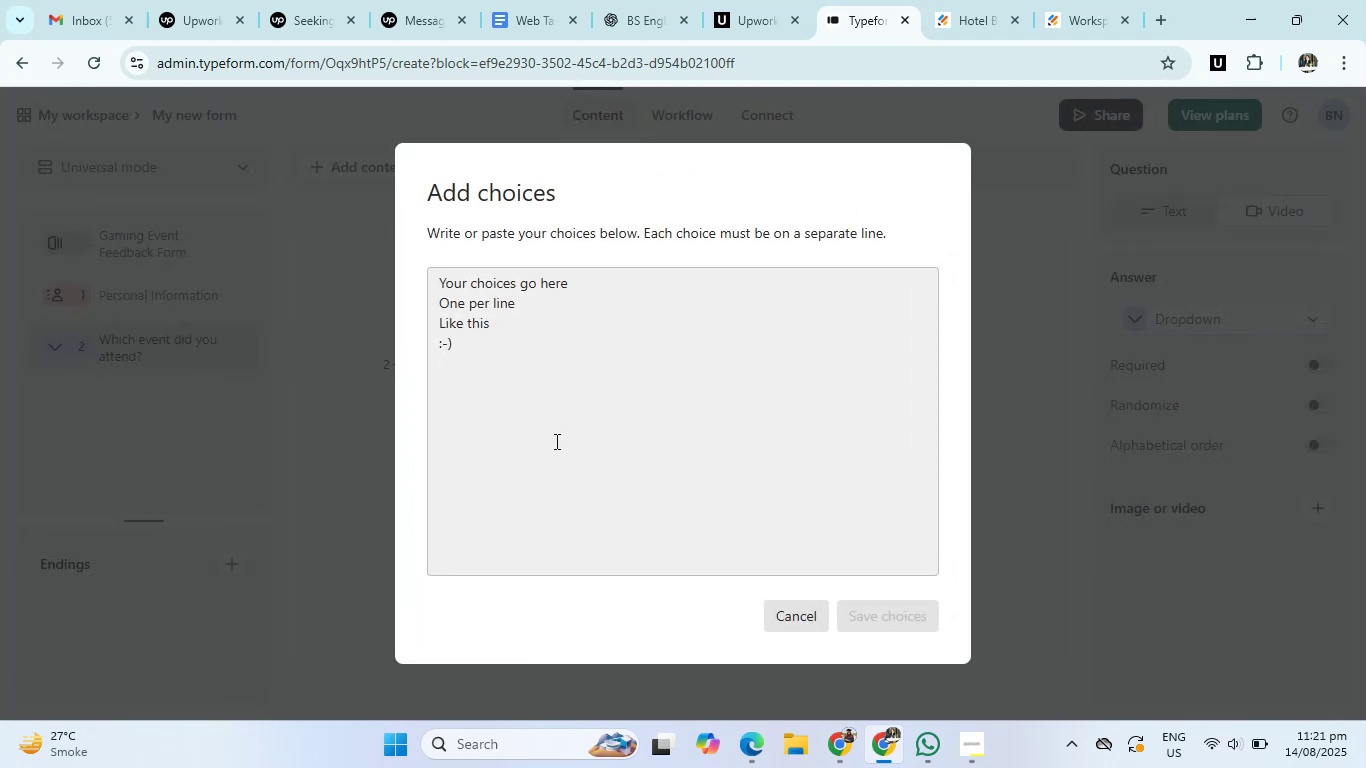 
wait(9.75)
 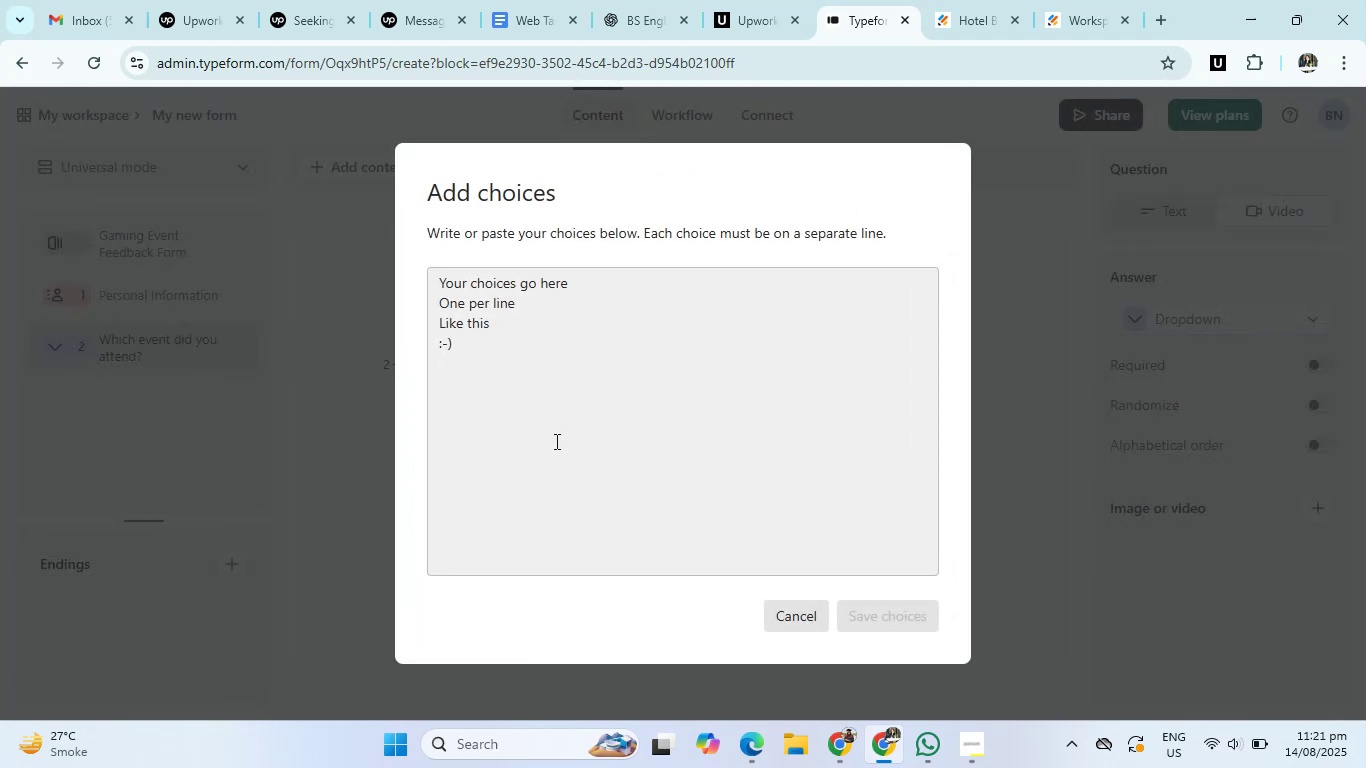 
left_click([518, 286])
 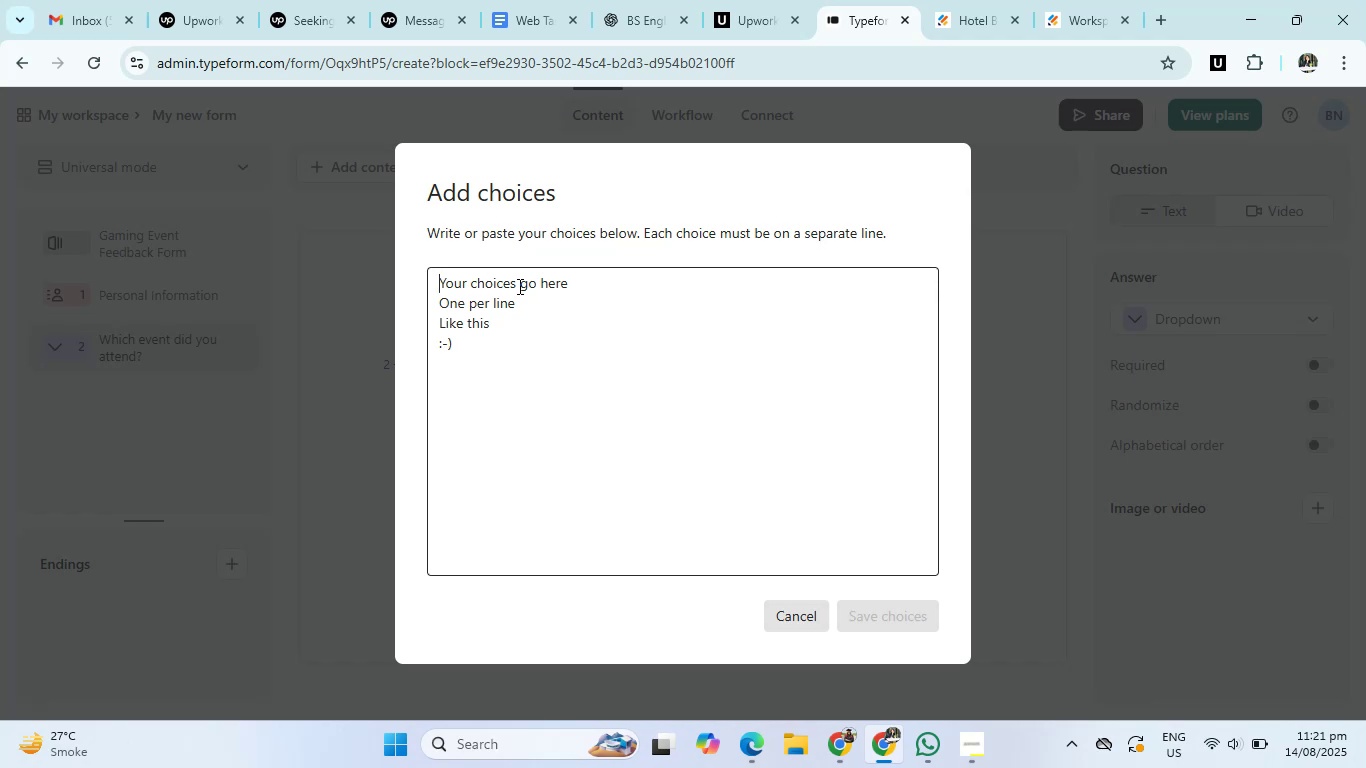 
type(Video Game)
 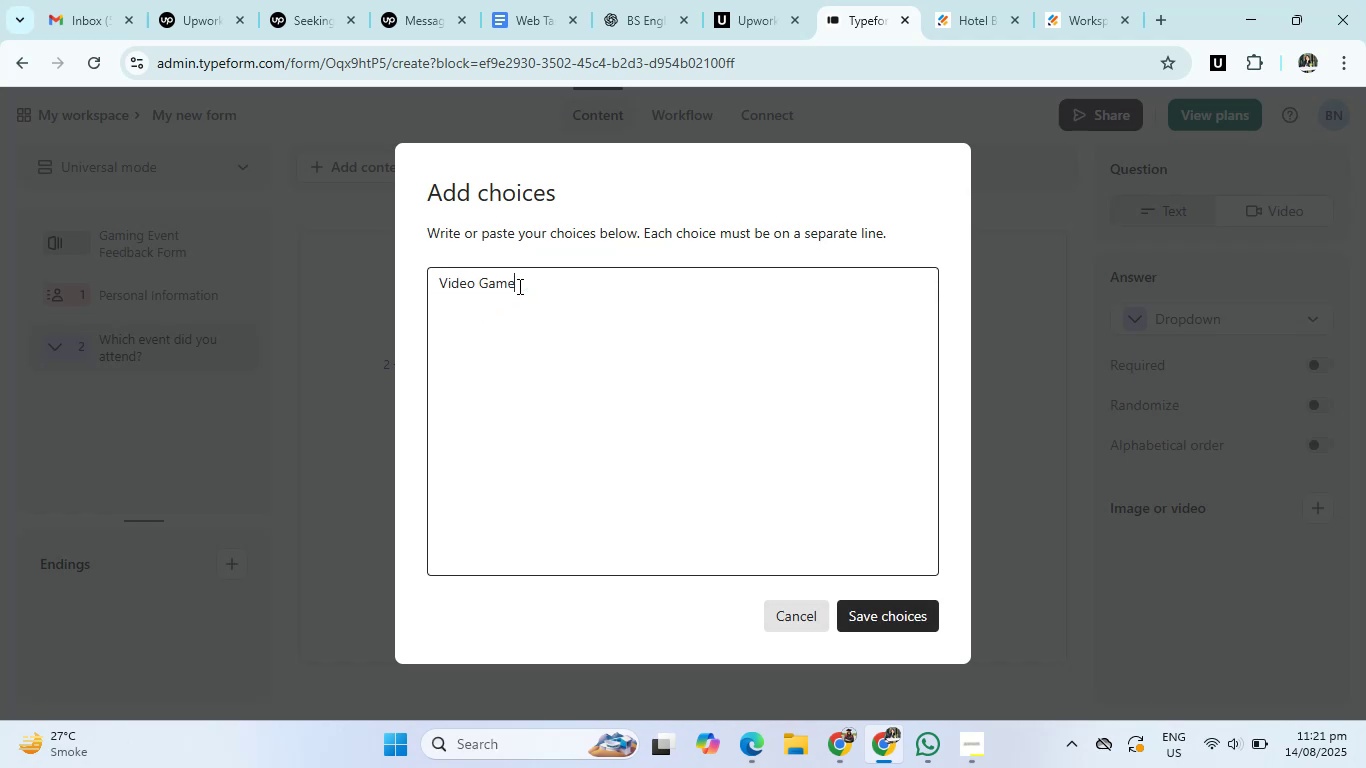 
key(Enter)
 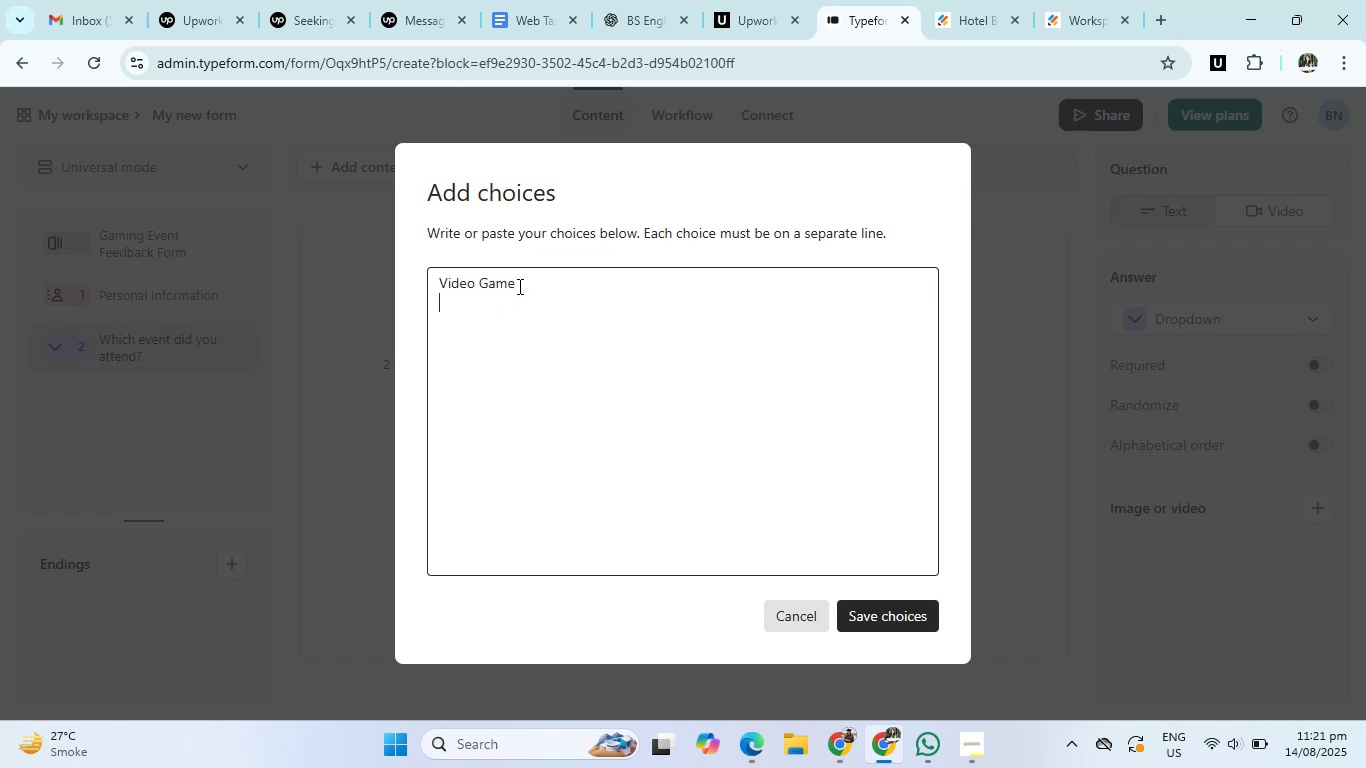 
type(Table )
key(Backspace)
type(Tanice)
 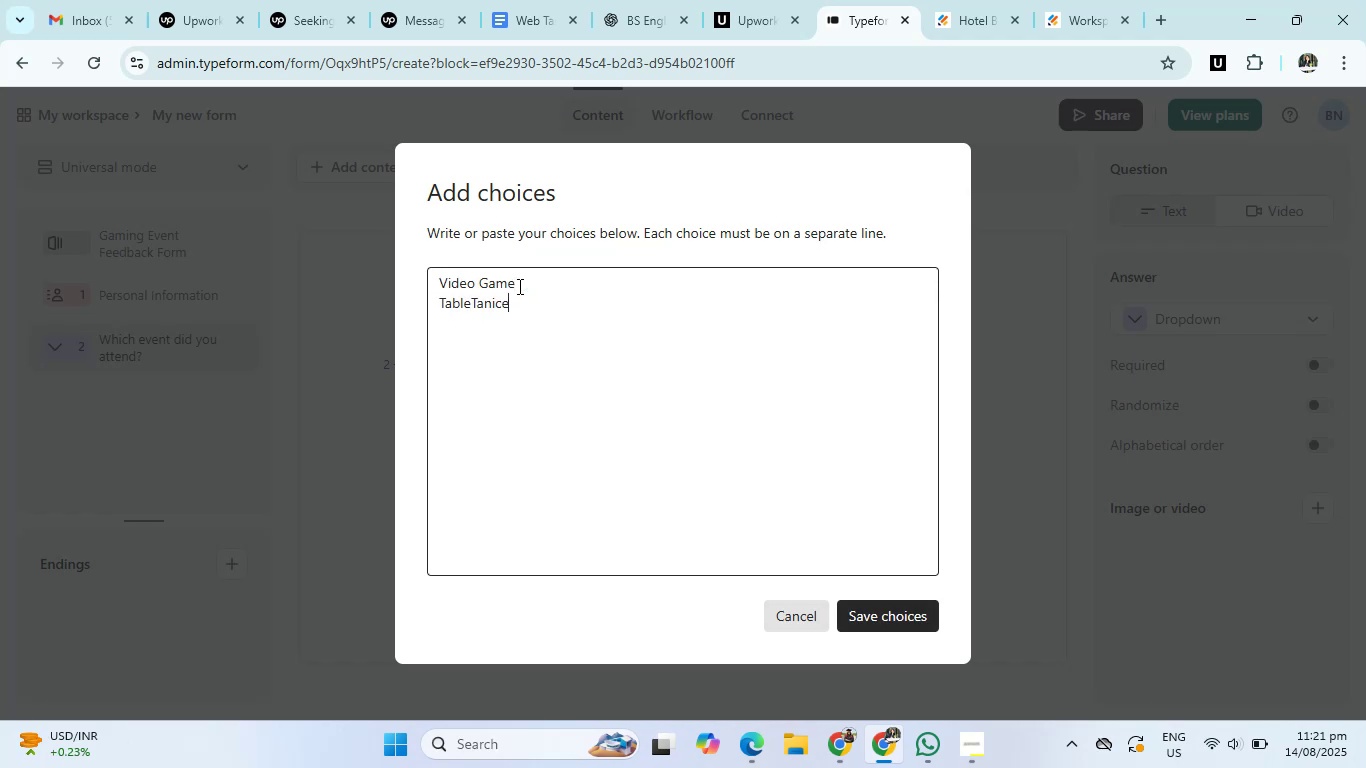 
key(Enter)
 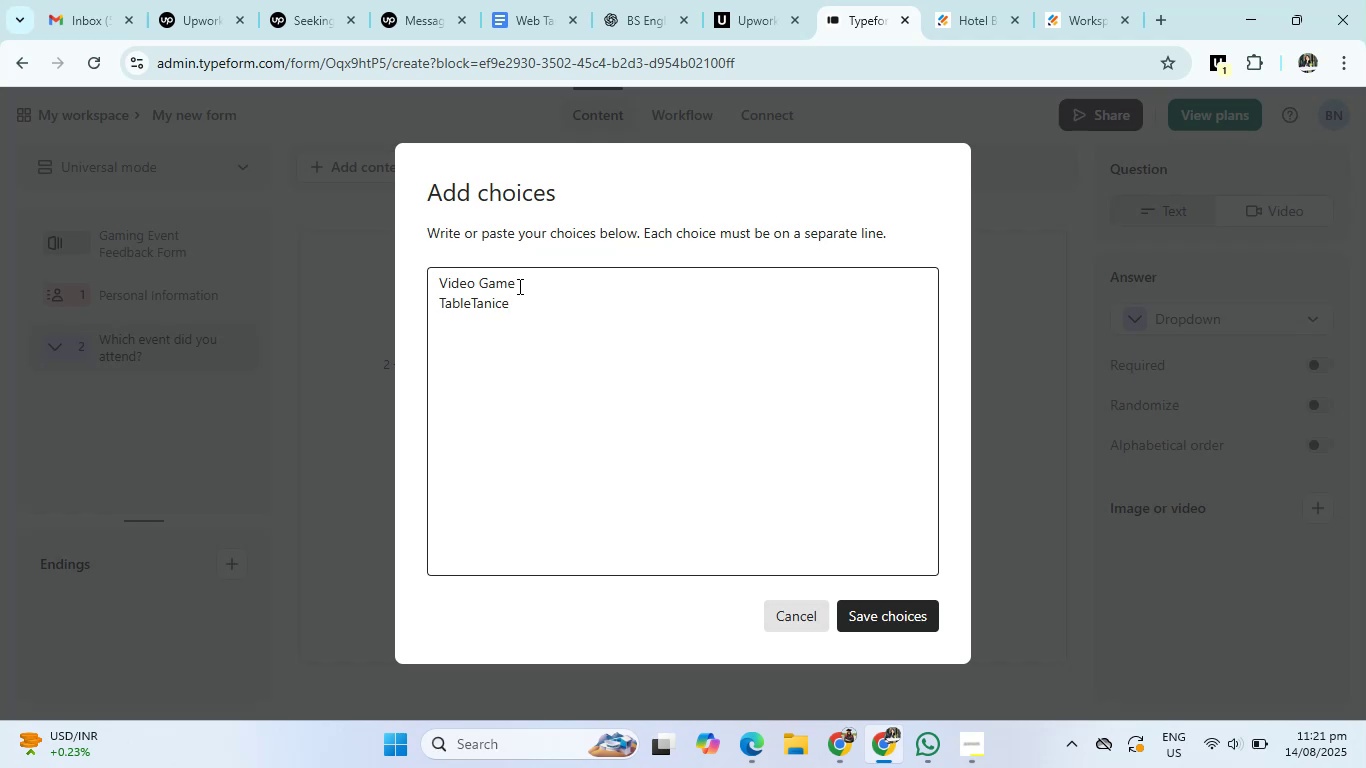 
type(Badminton)
 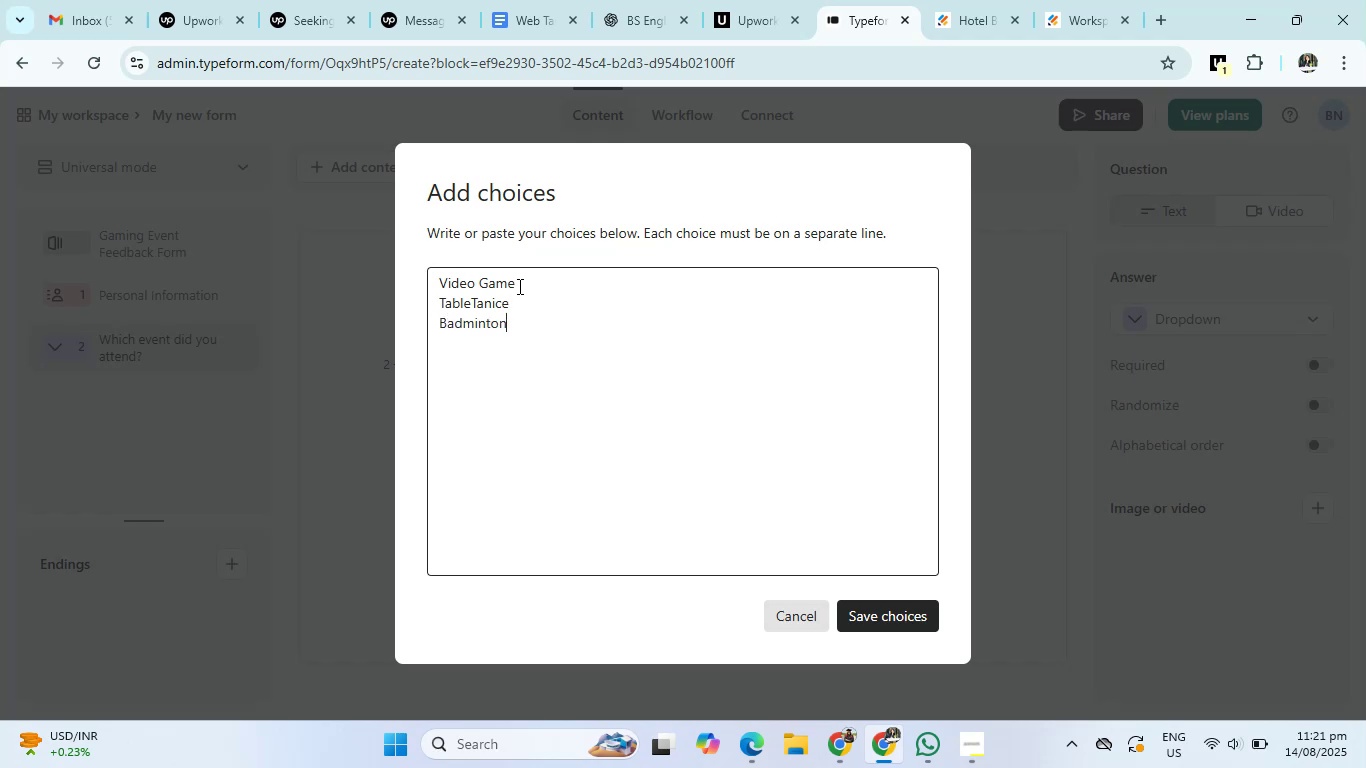 
key(Enter)
 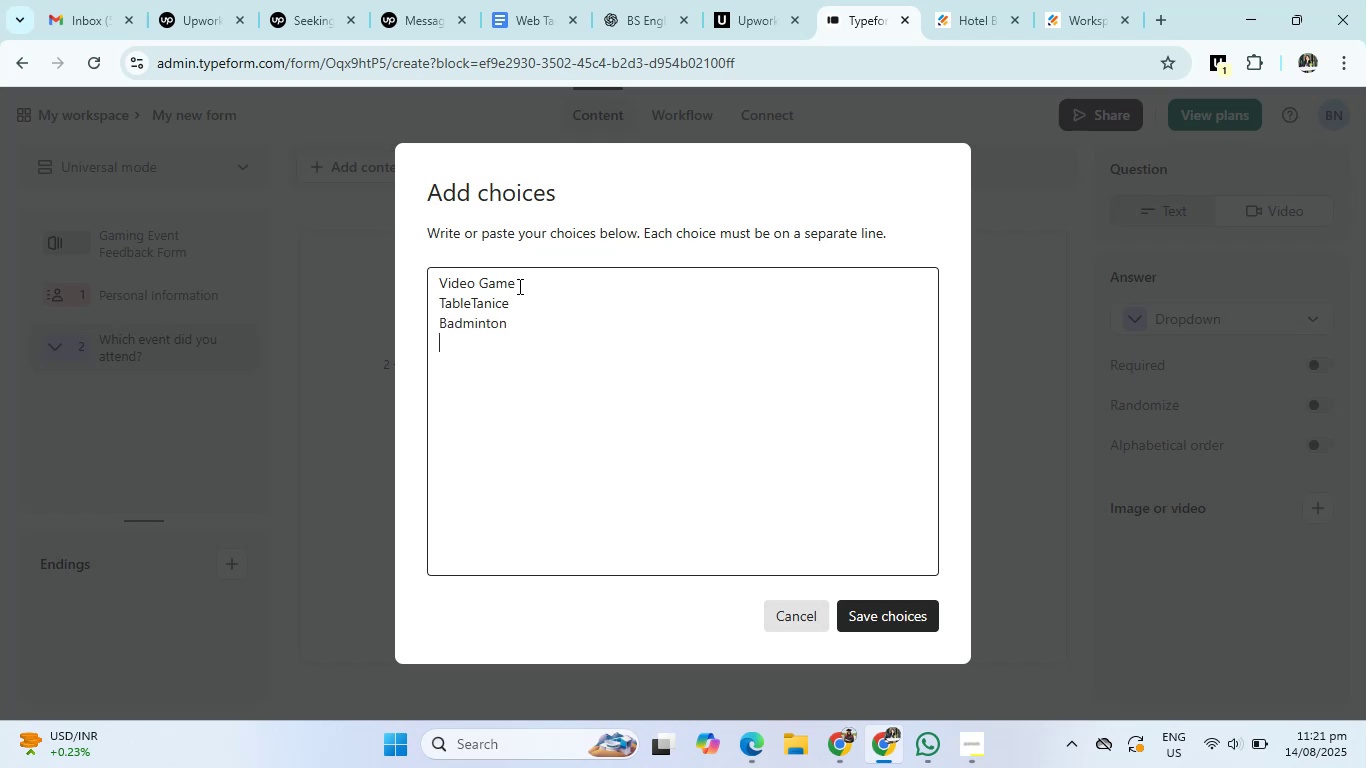 
type(Cricket)
 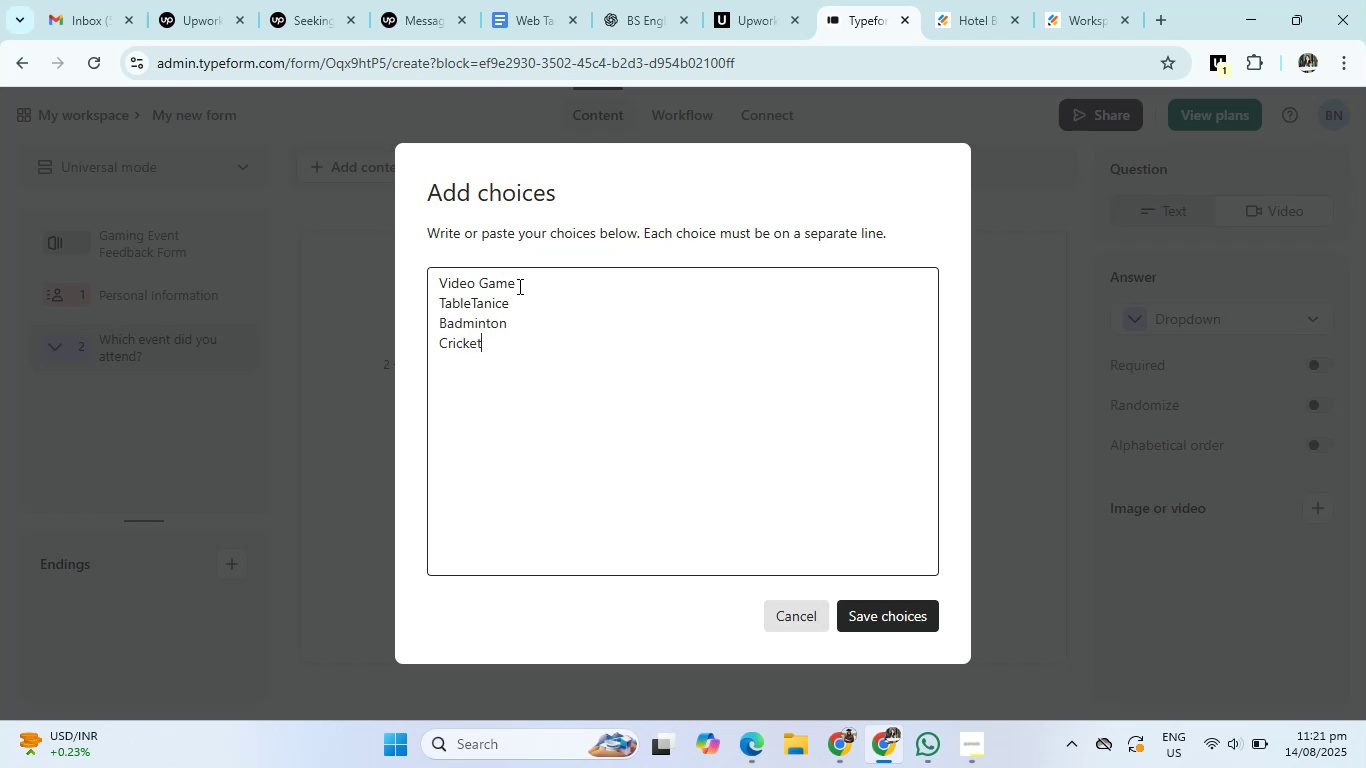 
key(Enter)
 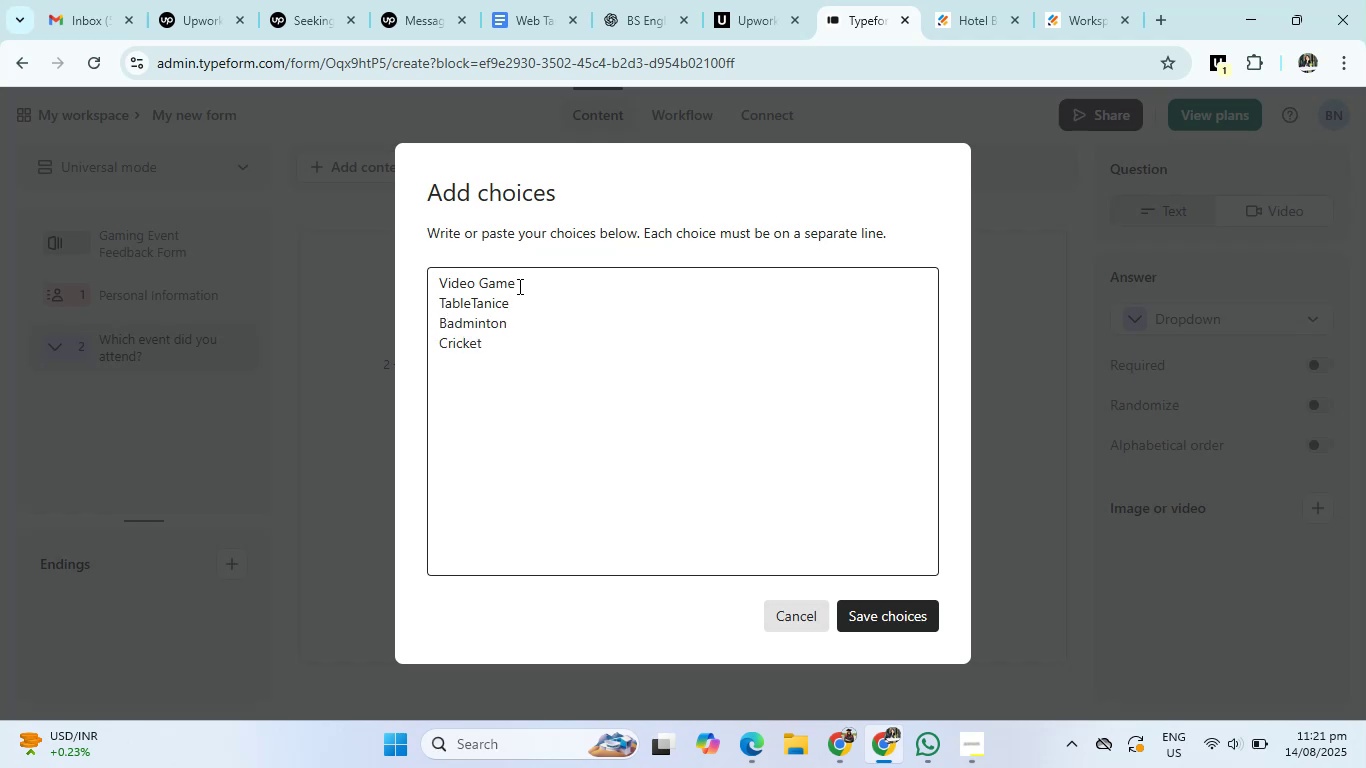 
type(Footbal)
 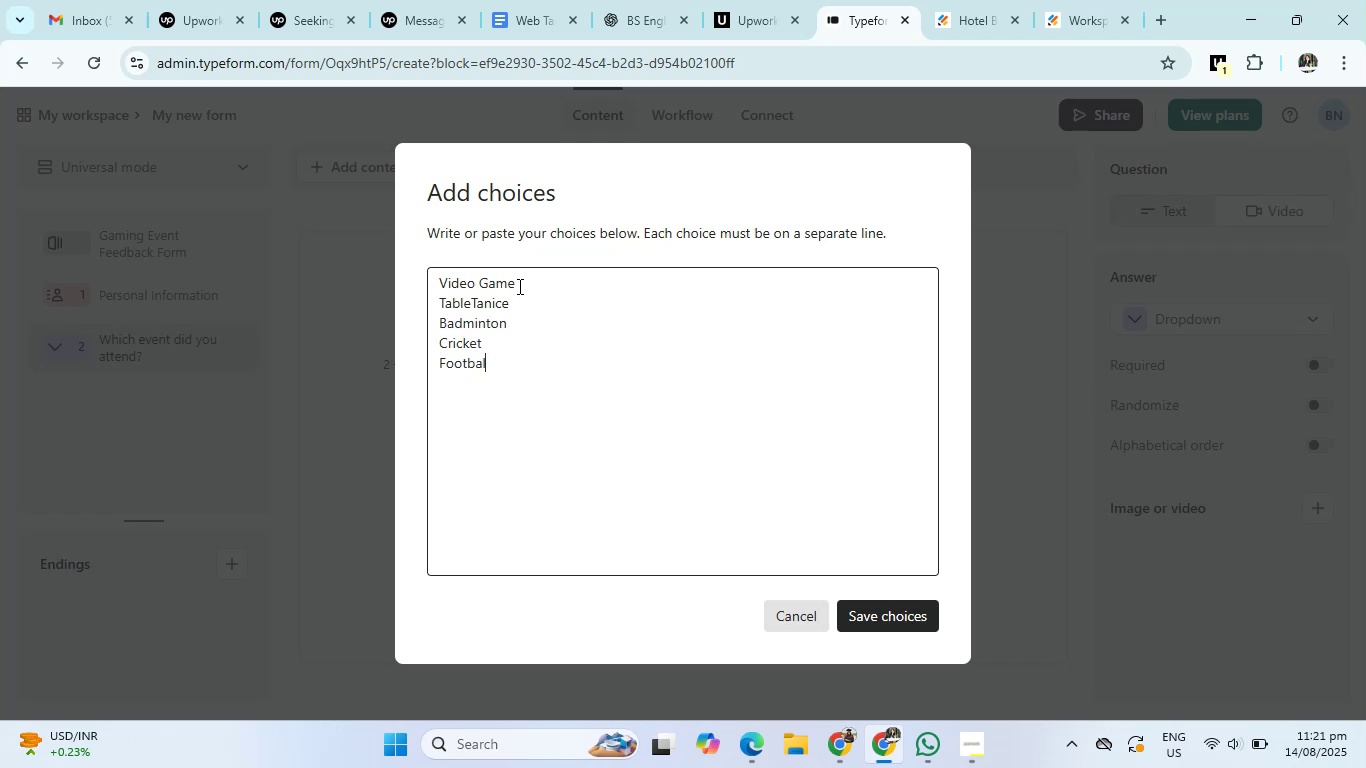 
key(Shift+Enter)
 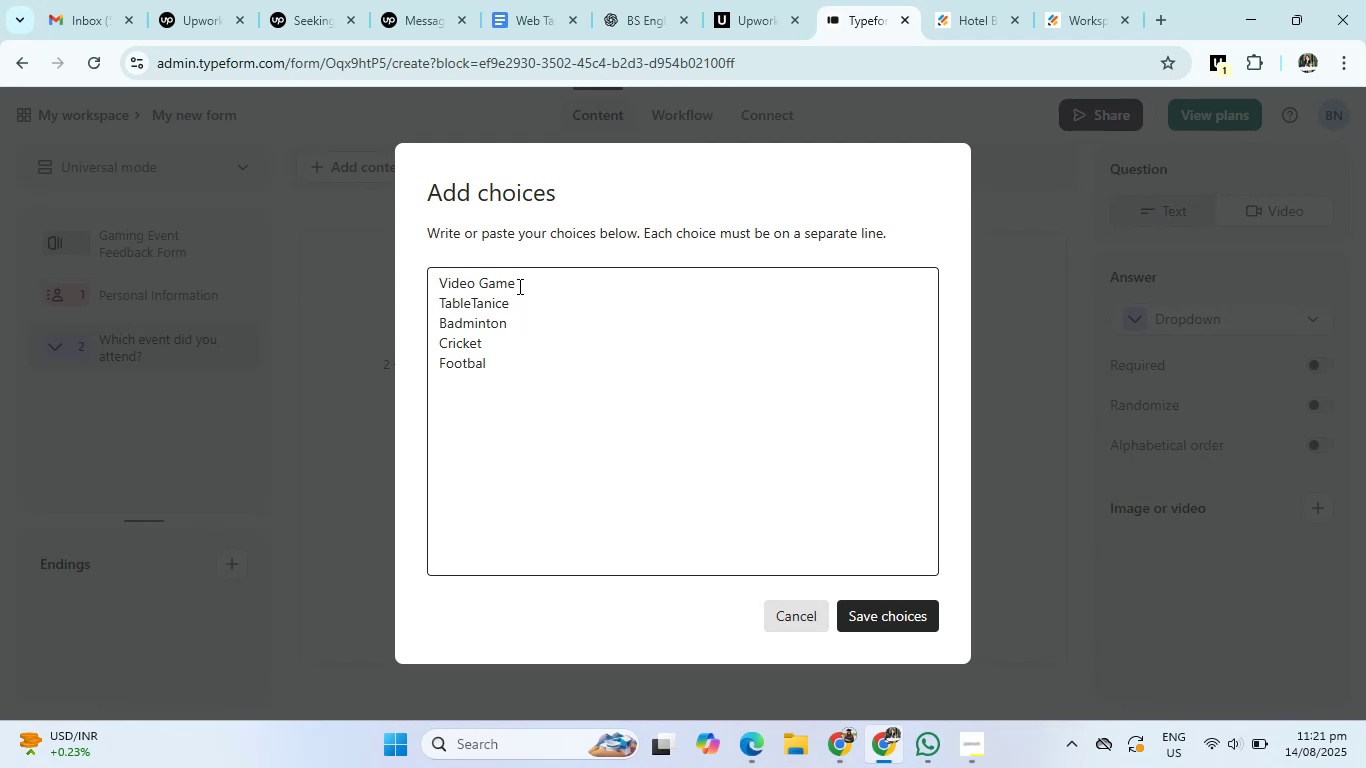 
type(Hockey)
 